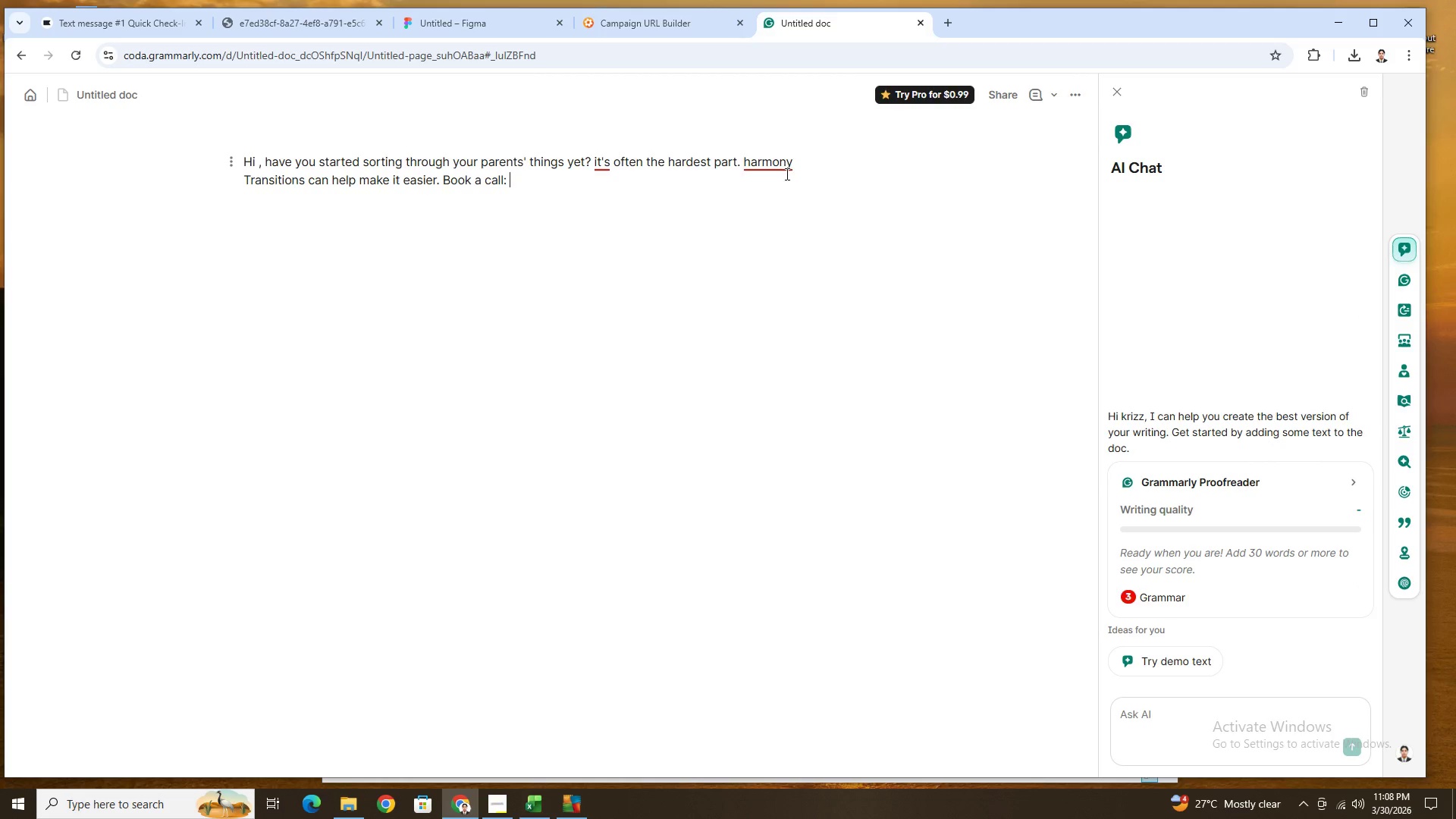 
left_click_drag(start_coordinate=[923, 30], to_coordinate=[923, 24])
 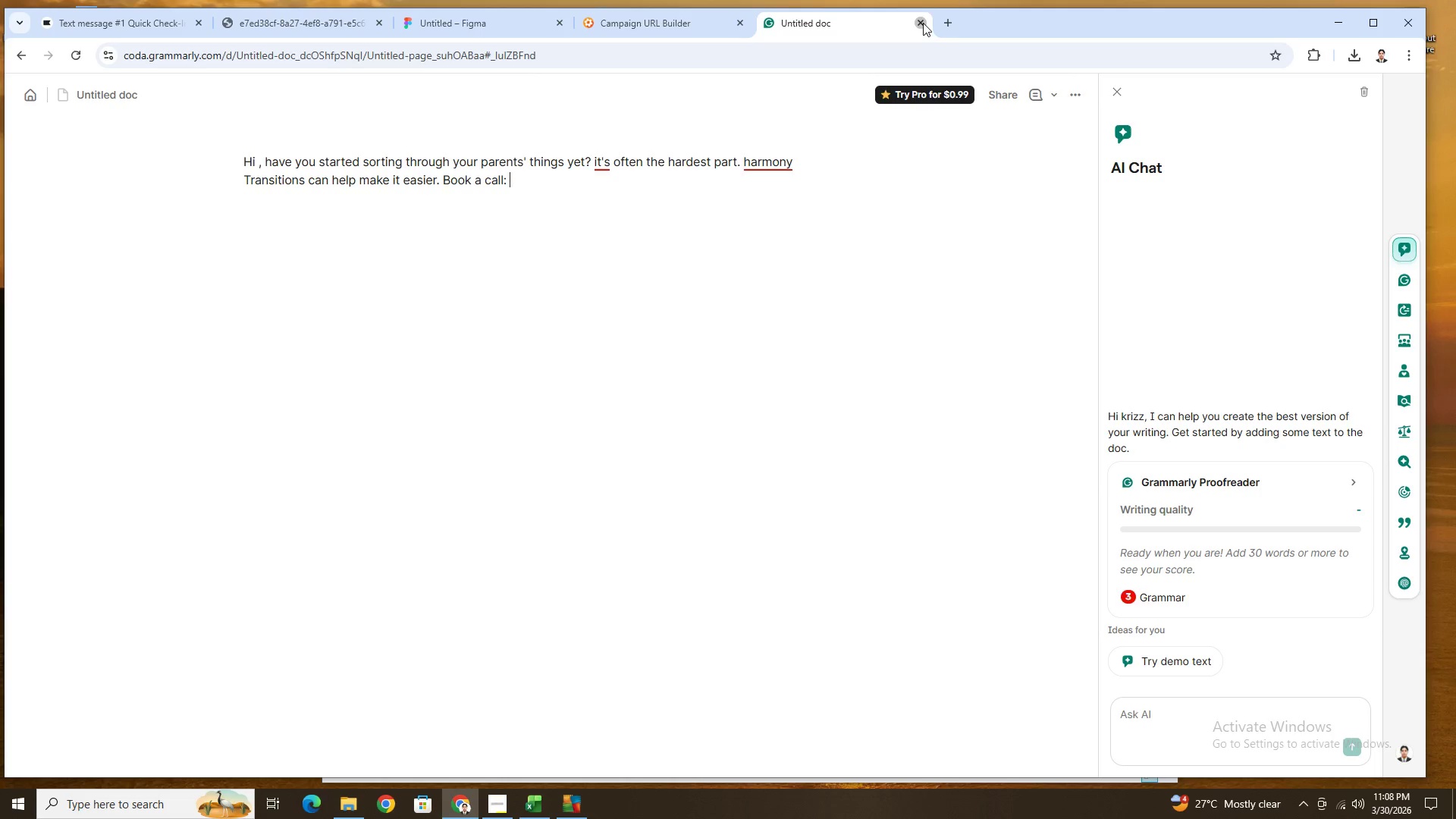 
left_click([923, 23])
 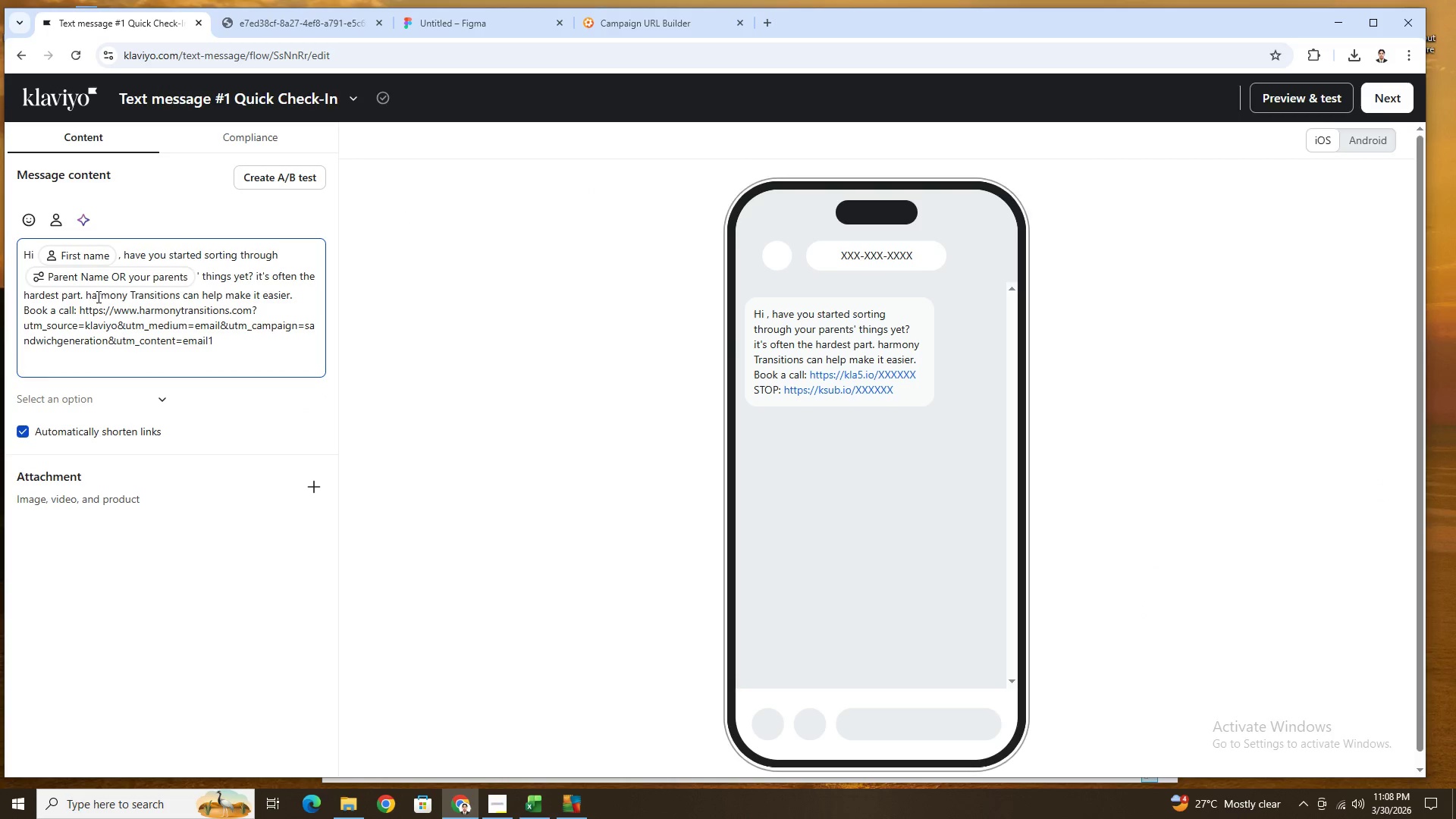 
left_click([90, 294])
 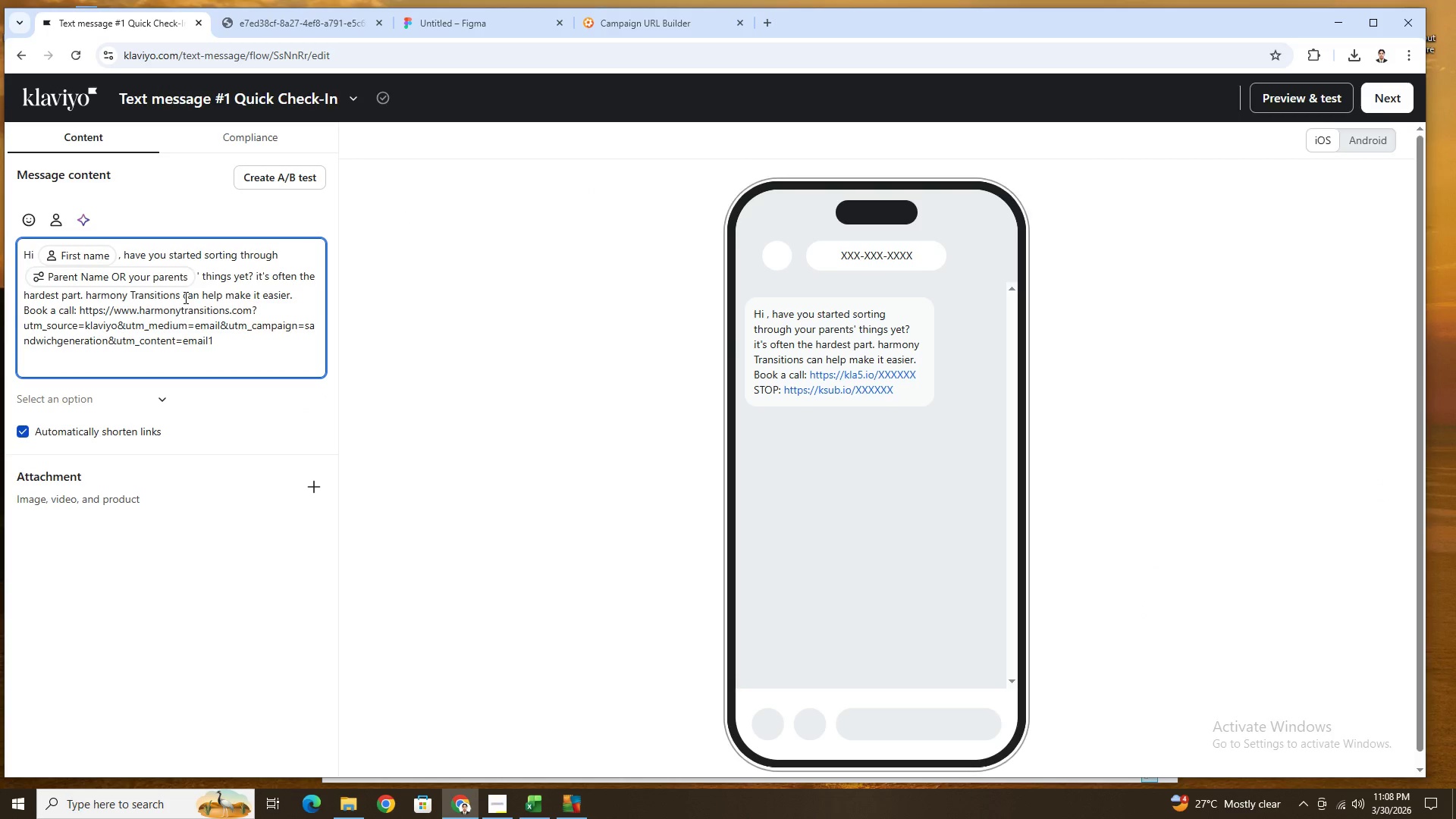 
key(Backspace)
 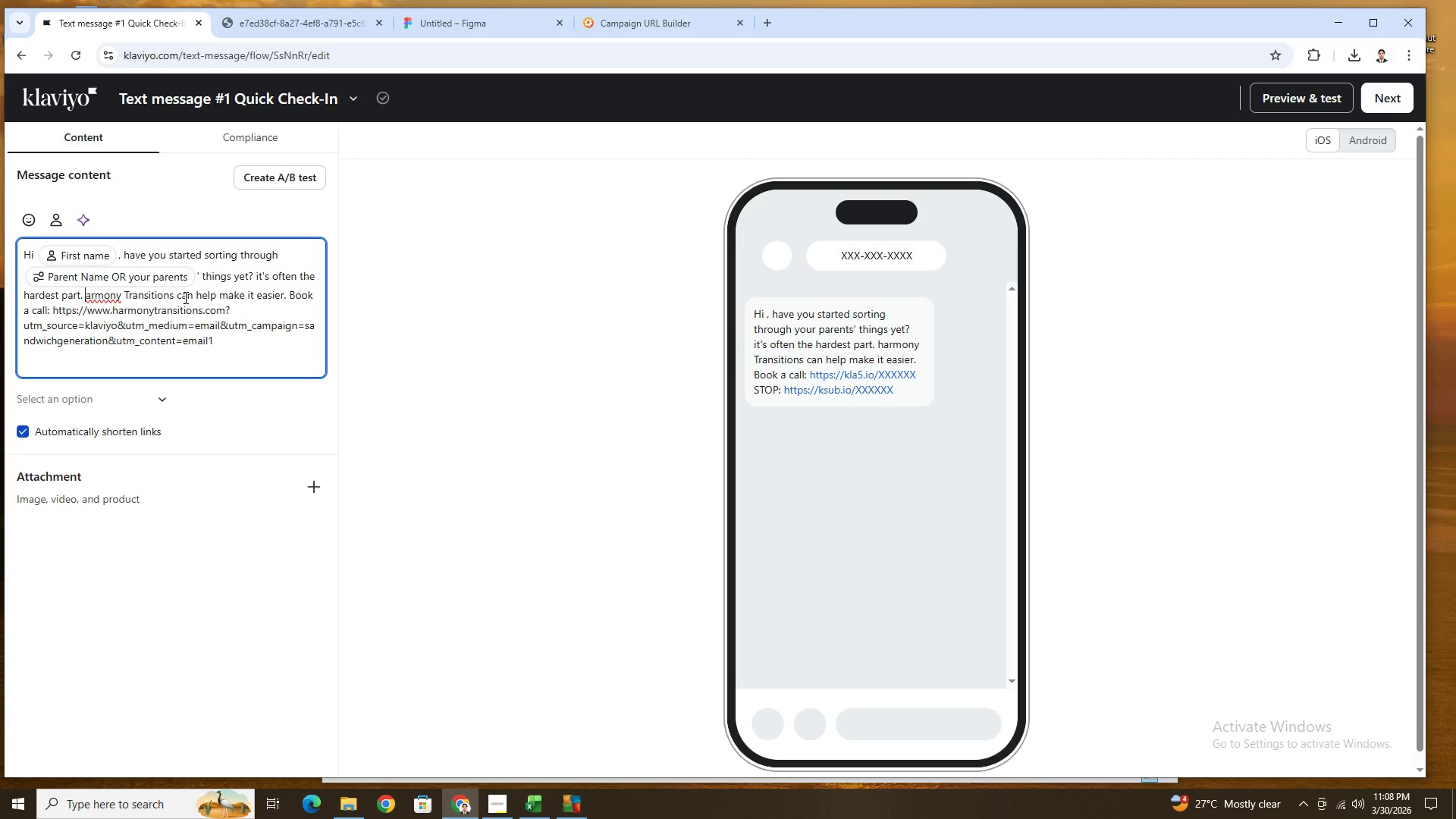 
key(Shift+H)
 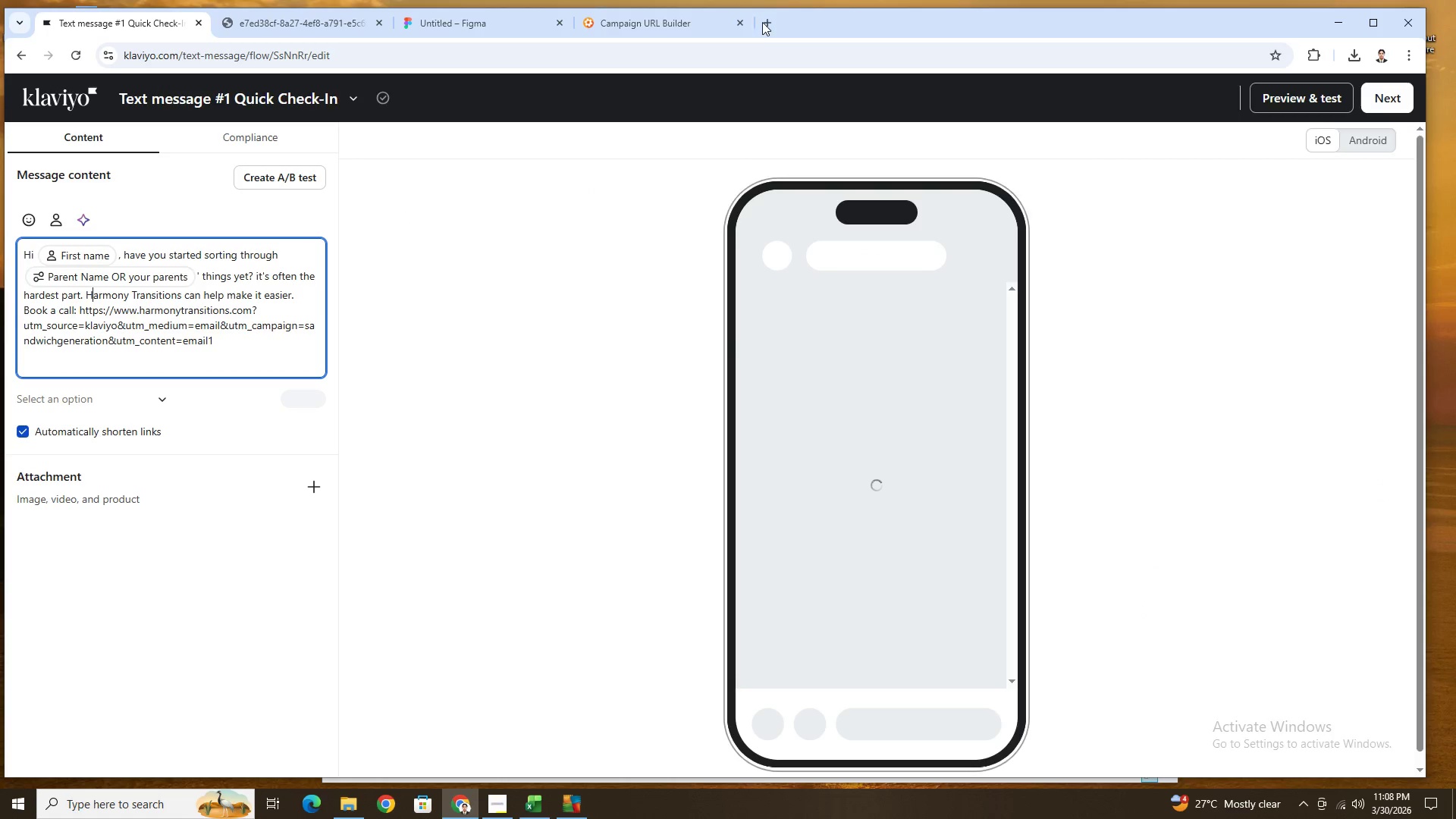 
left_click([762, 27])
 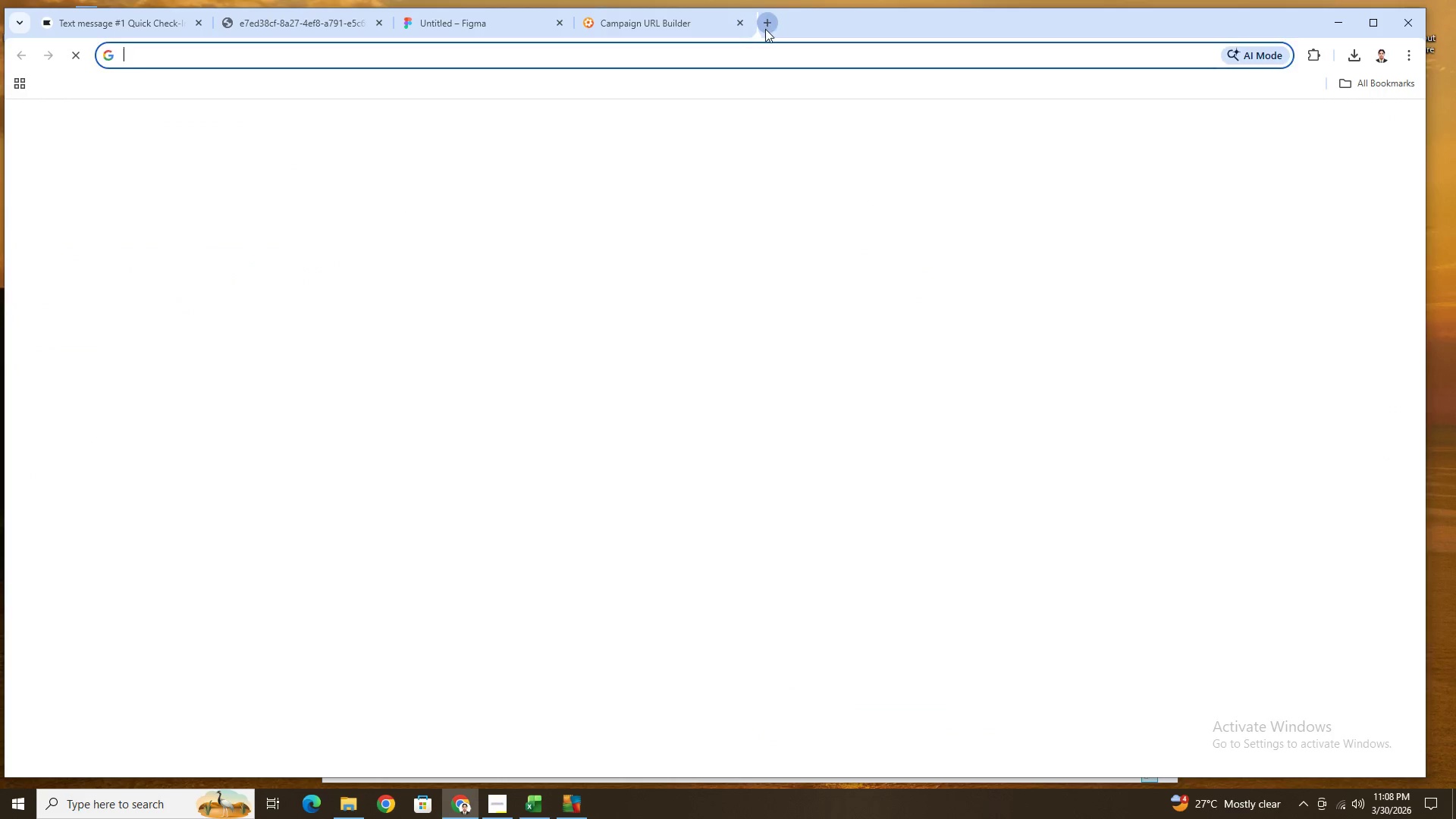 
type(character counter)
 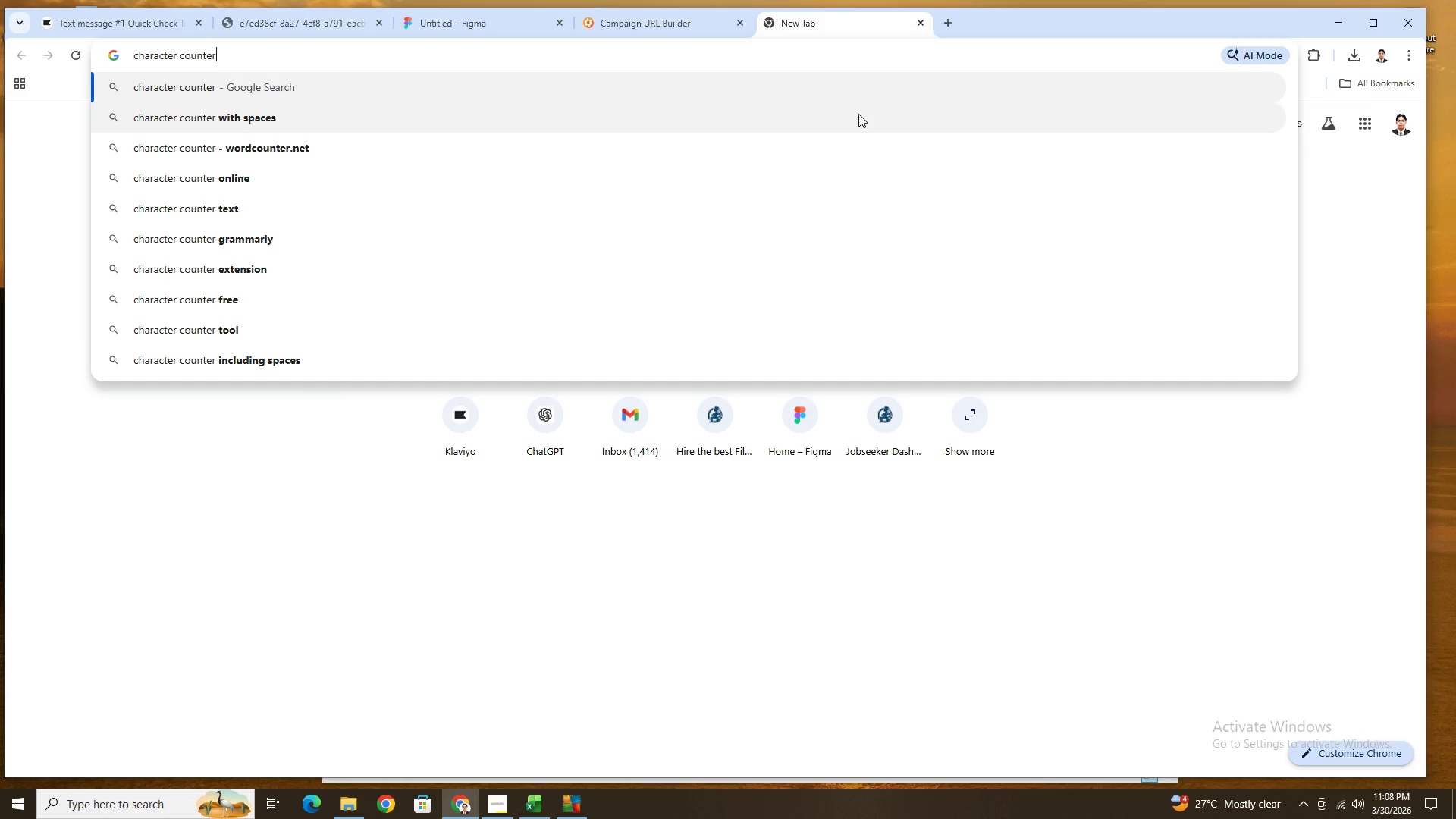 
key(Enter)
 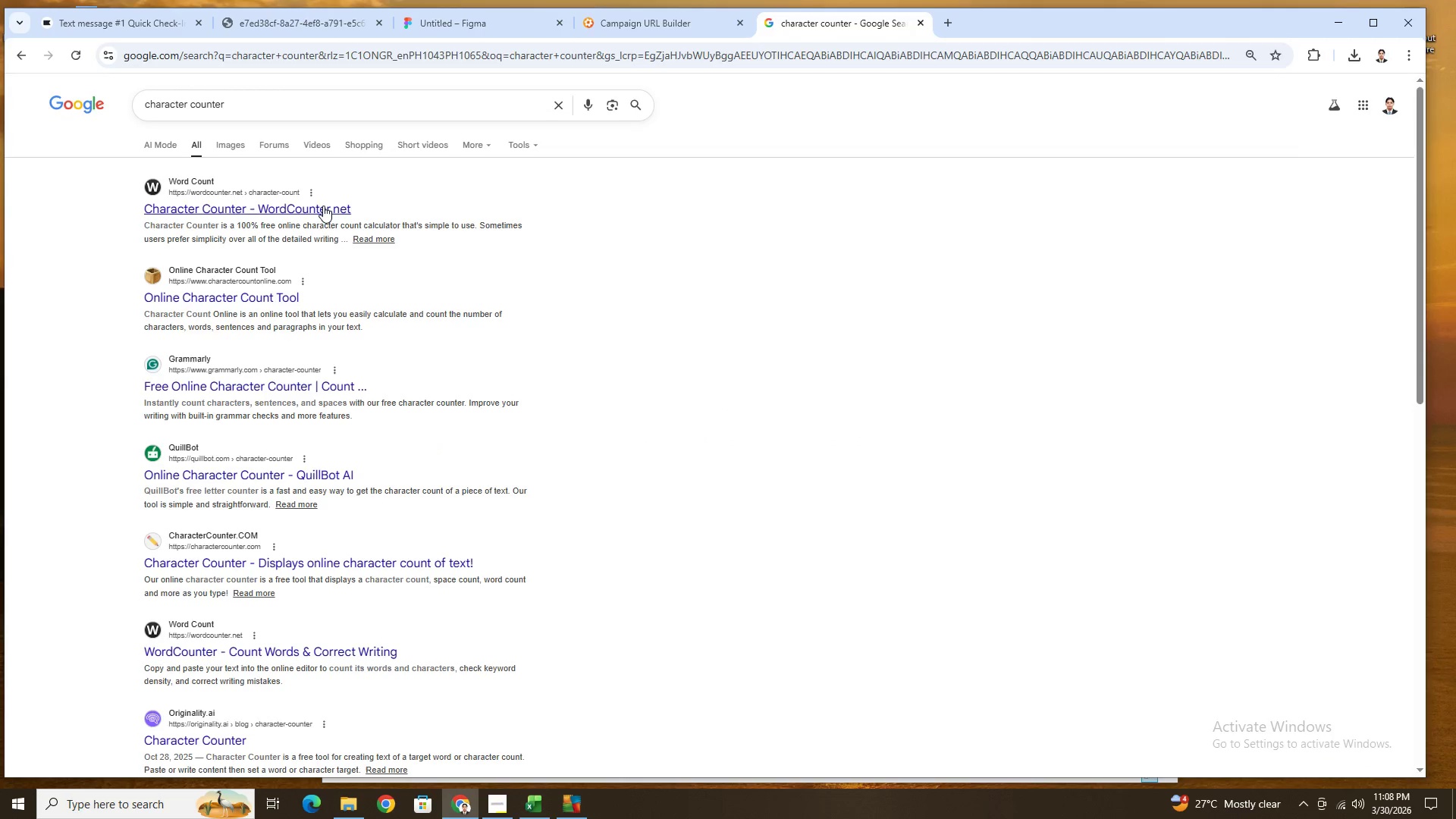 
right_click([323, 206])
 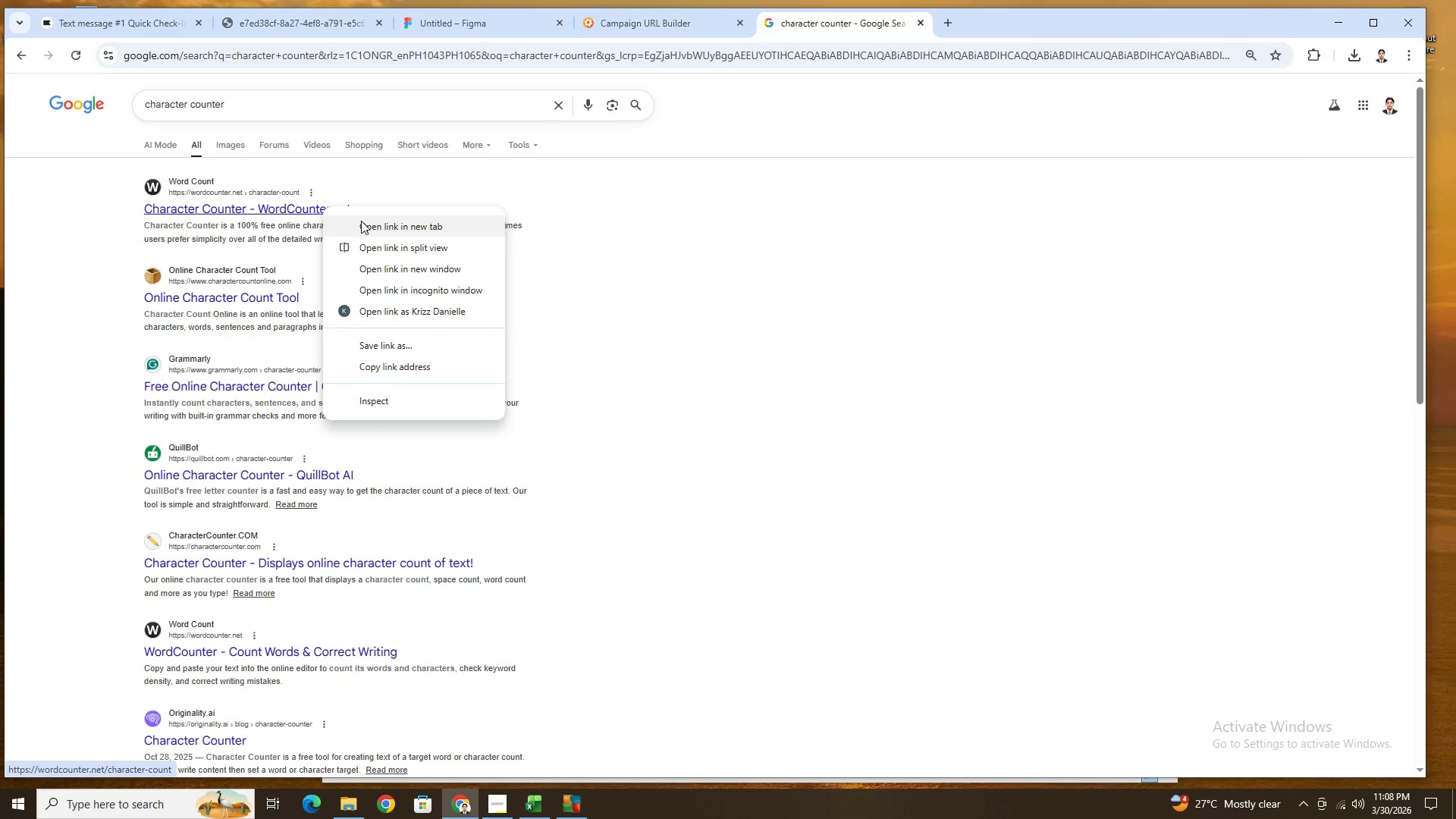 
left_click([361, 221])
 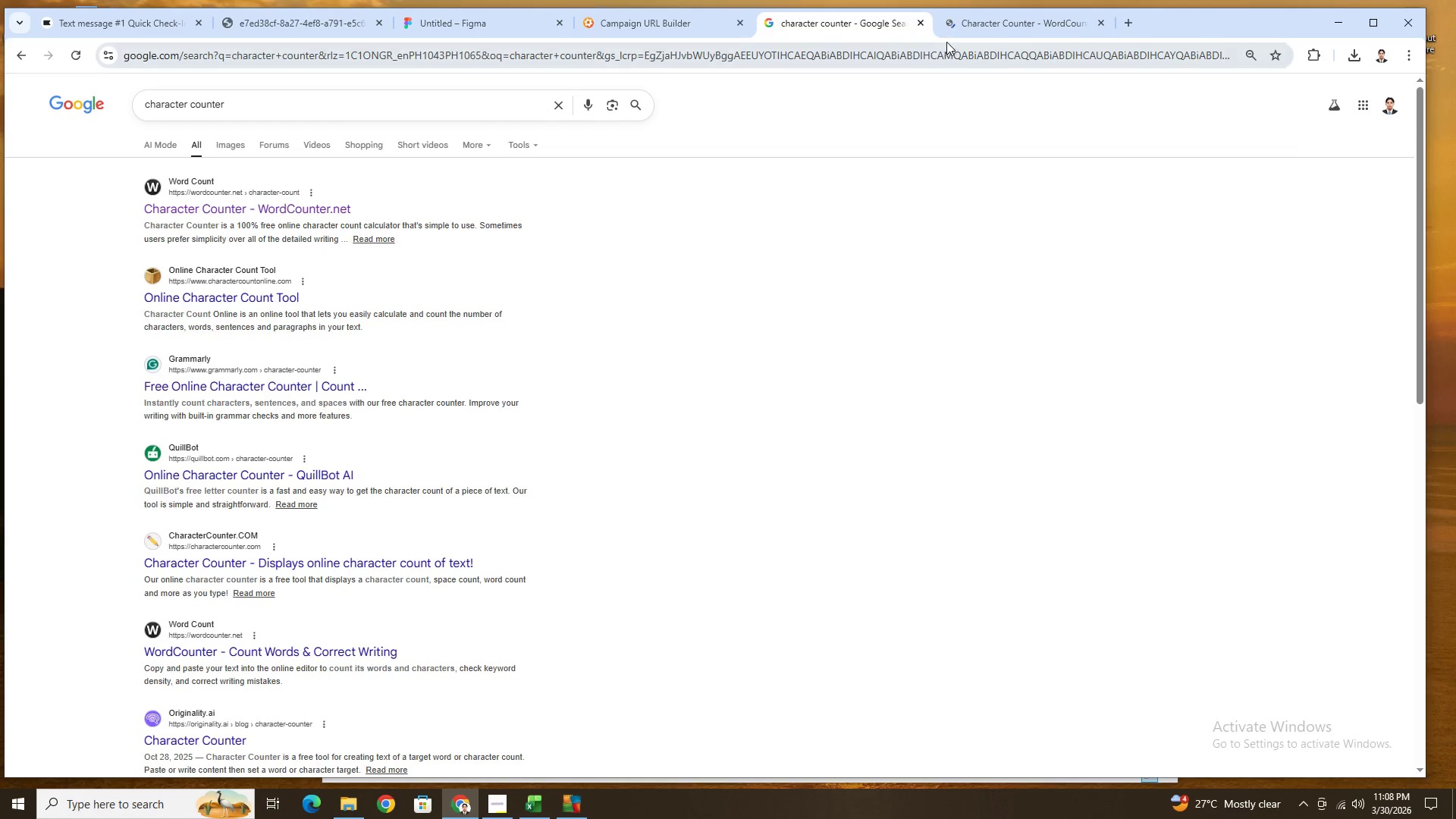 
left_click([990, 32])
 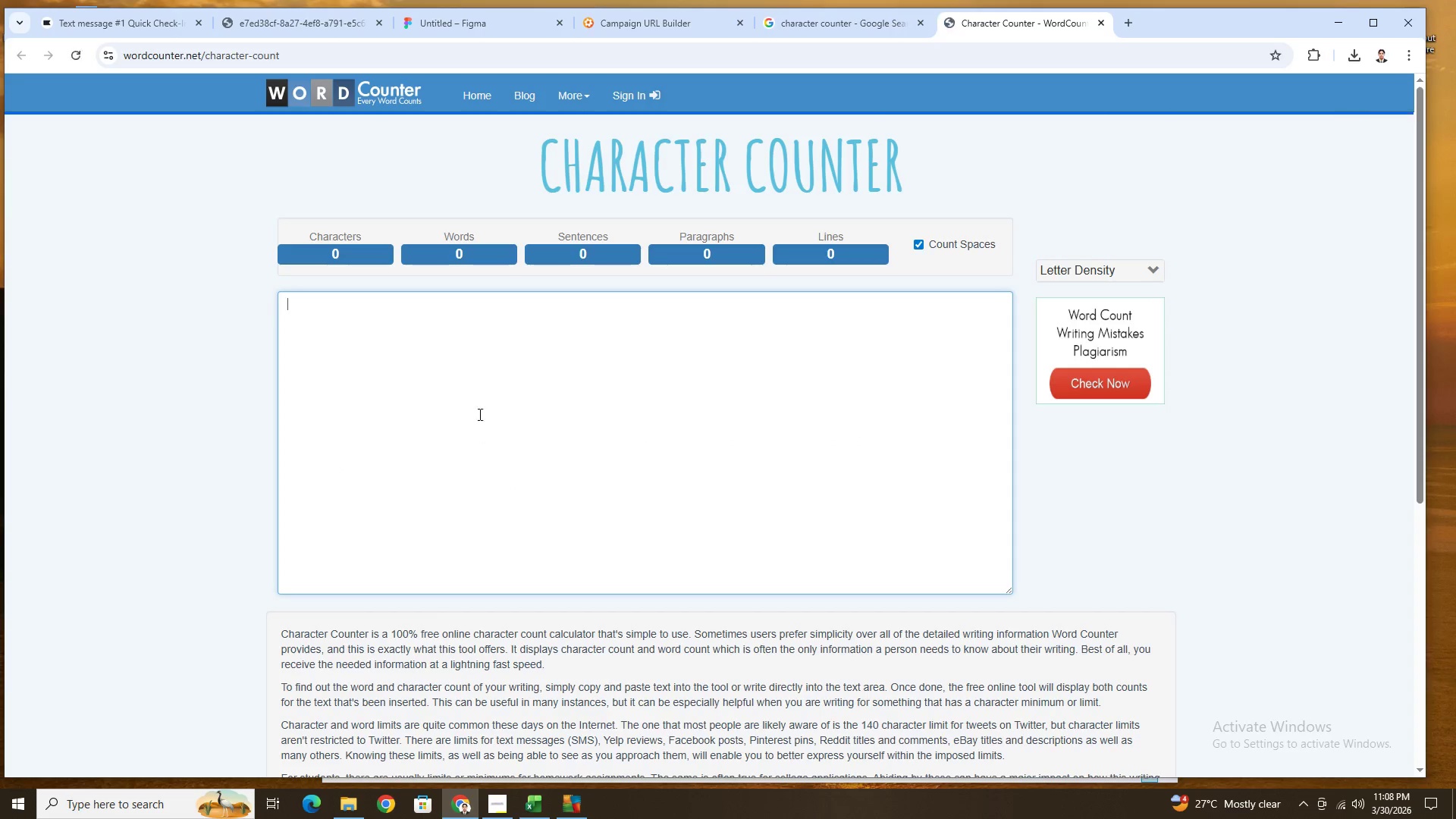 
left_click([471, 345])
 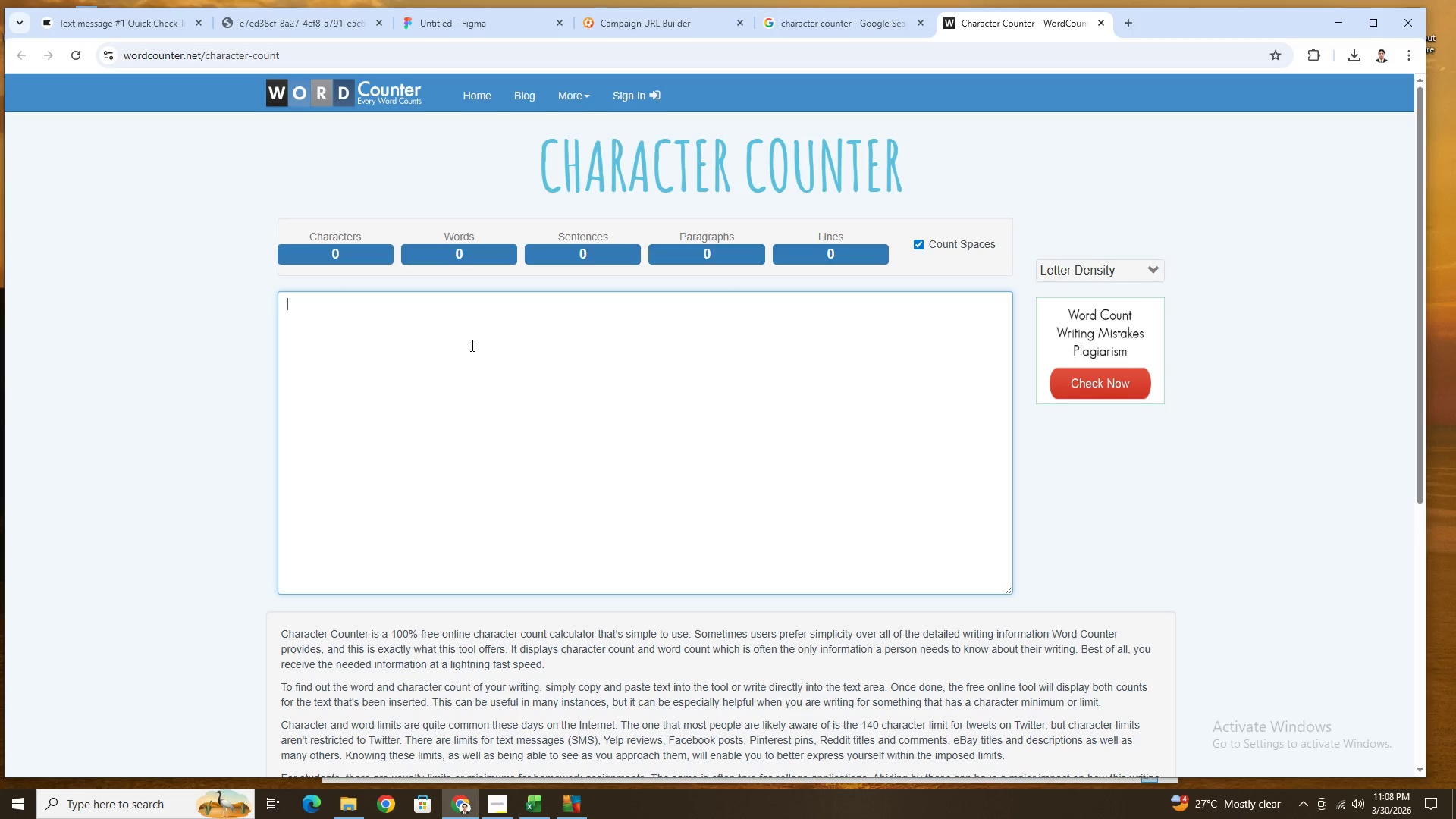 
key(Control+V)
 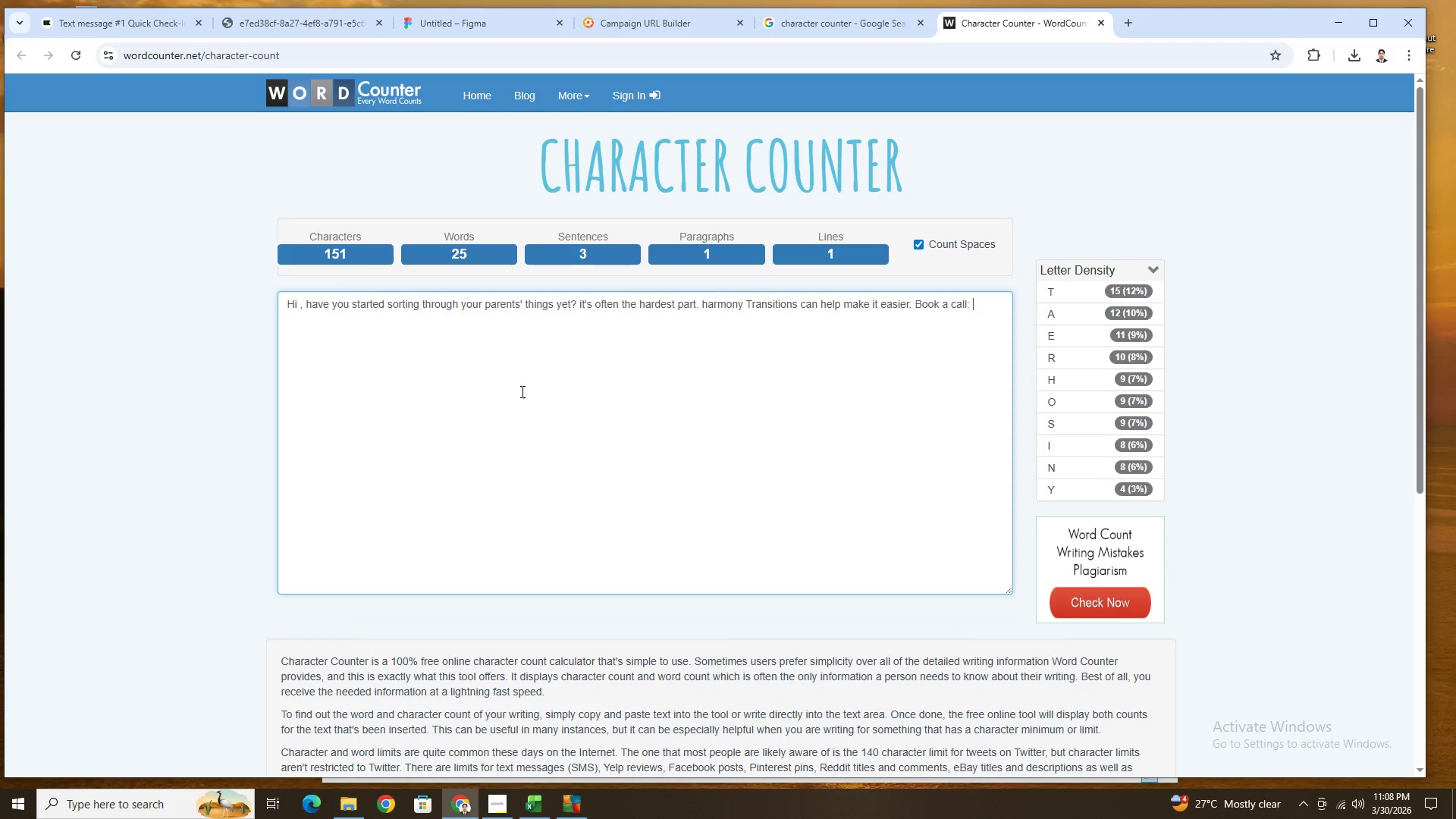 
wait(7.19)
 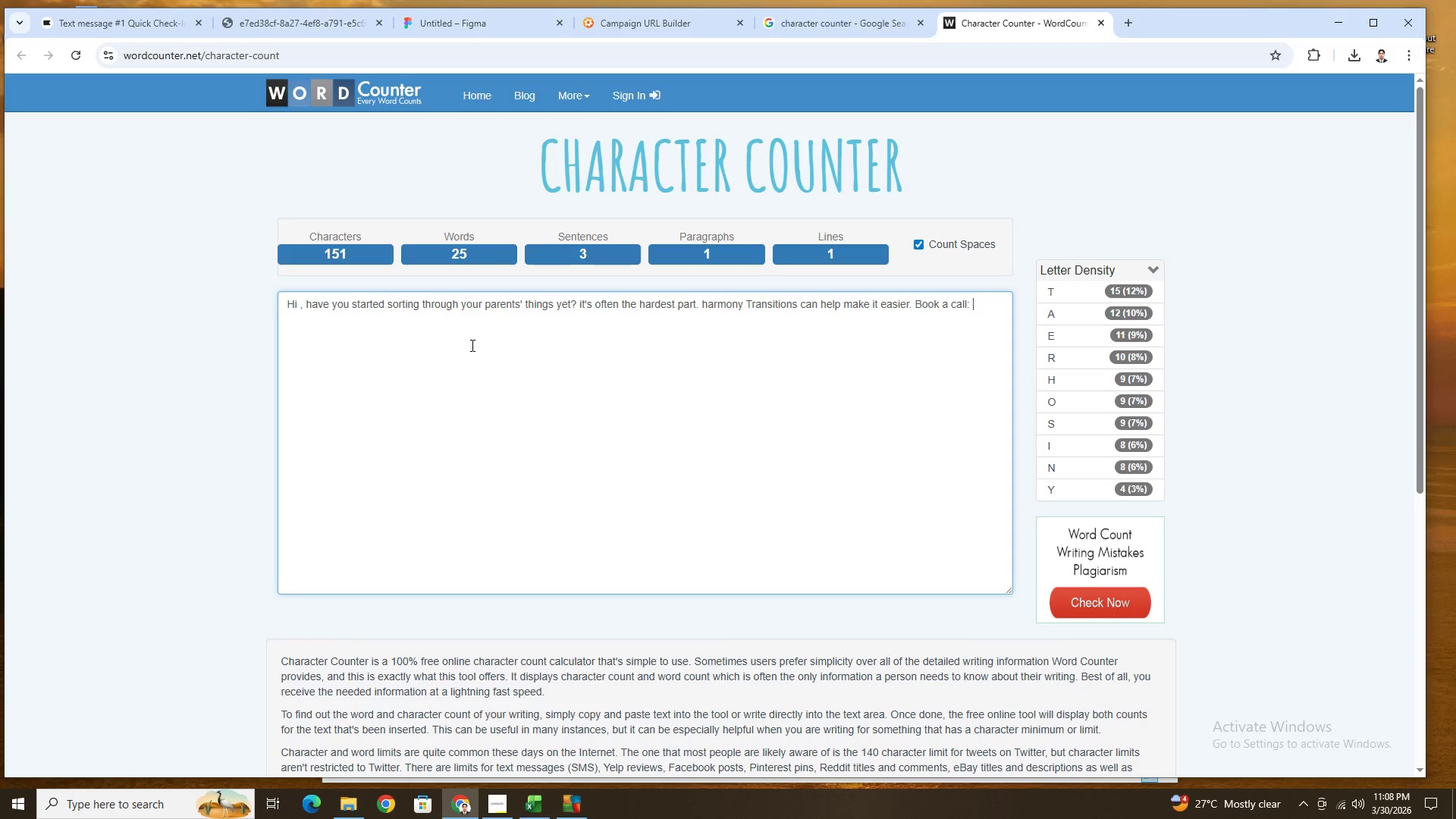 
key(Backspace)
 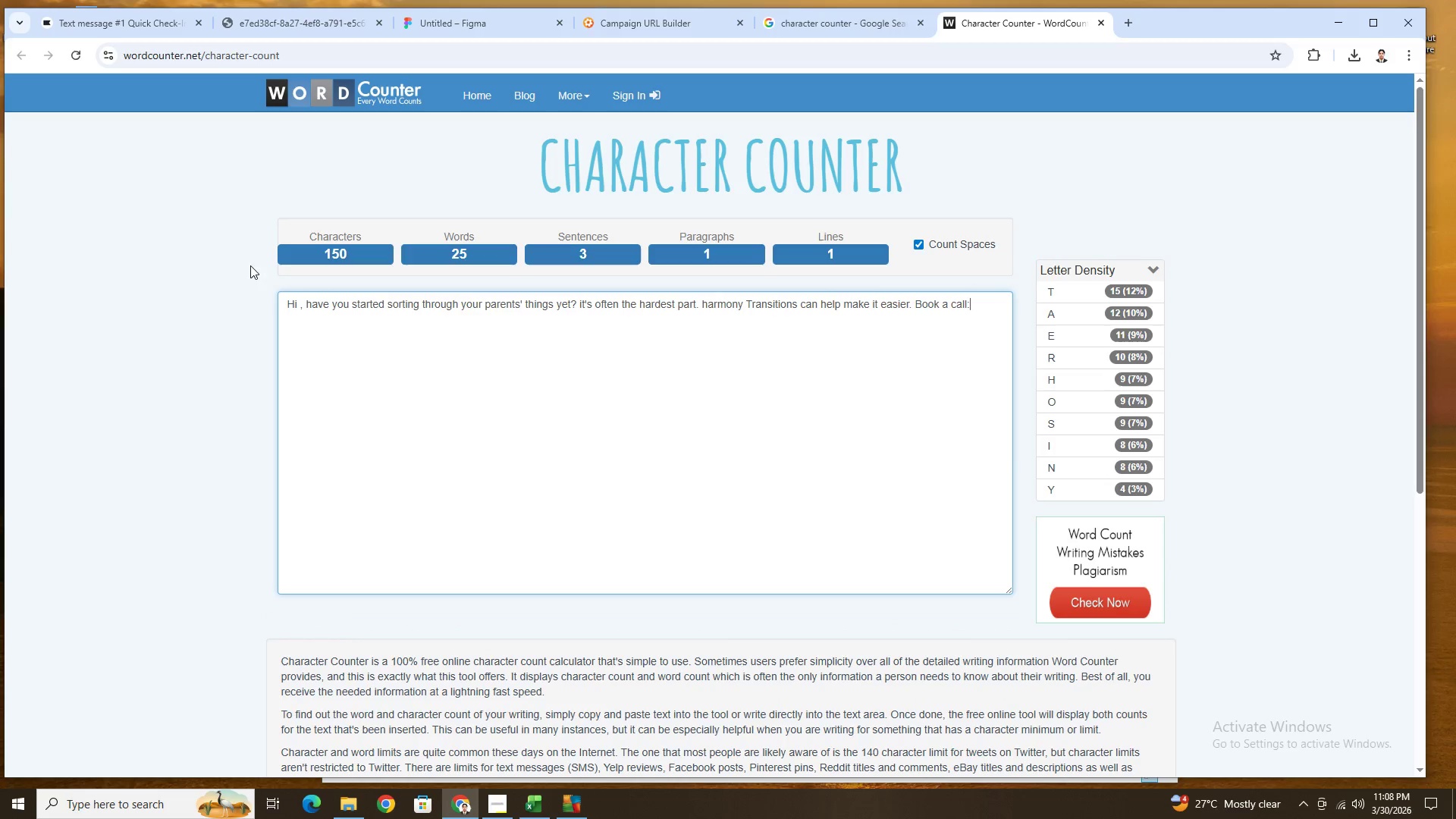 
left_click([160, 27])
 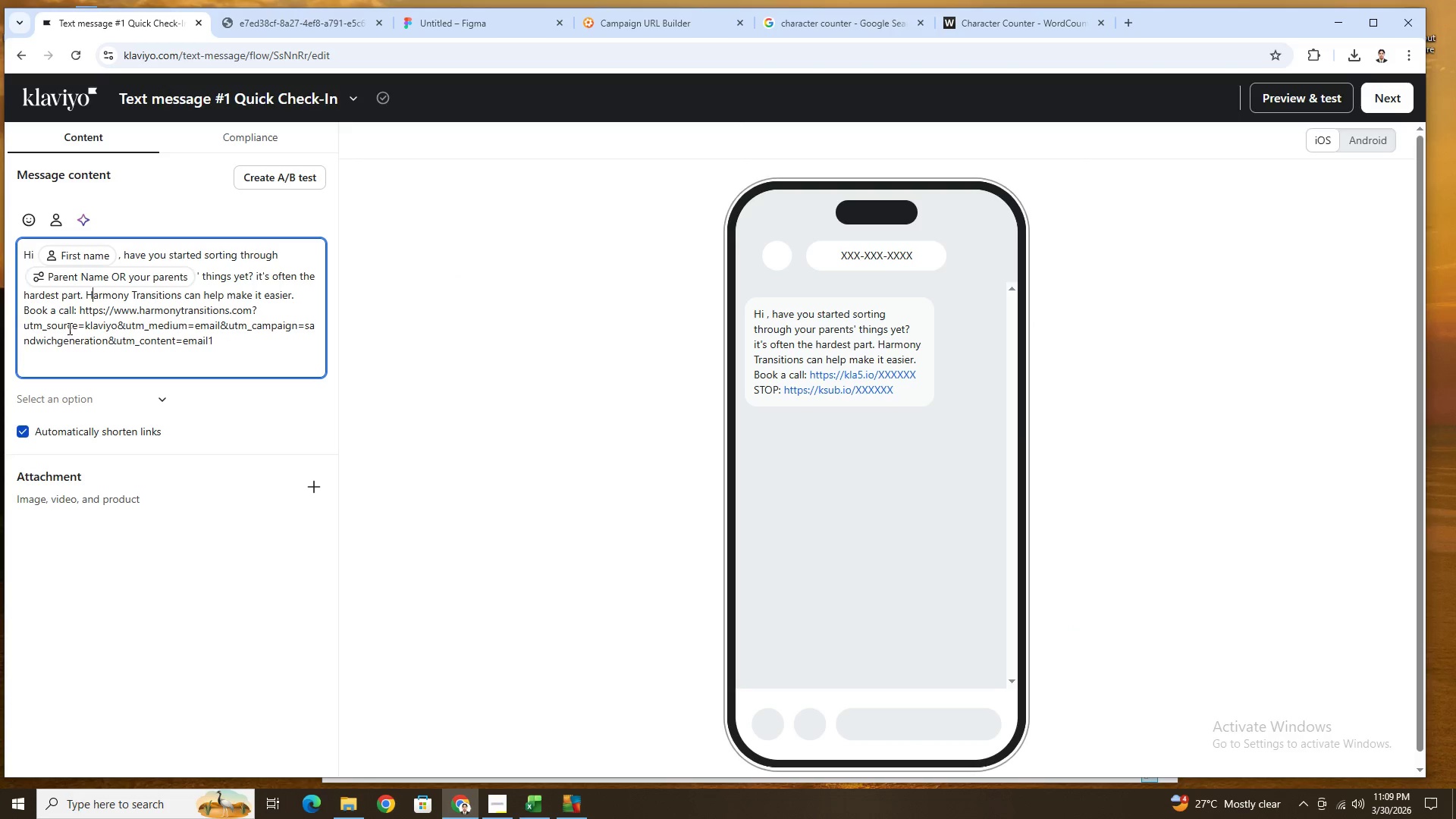 
wait(12.95)
 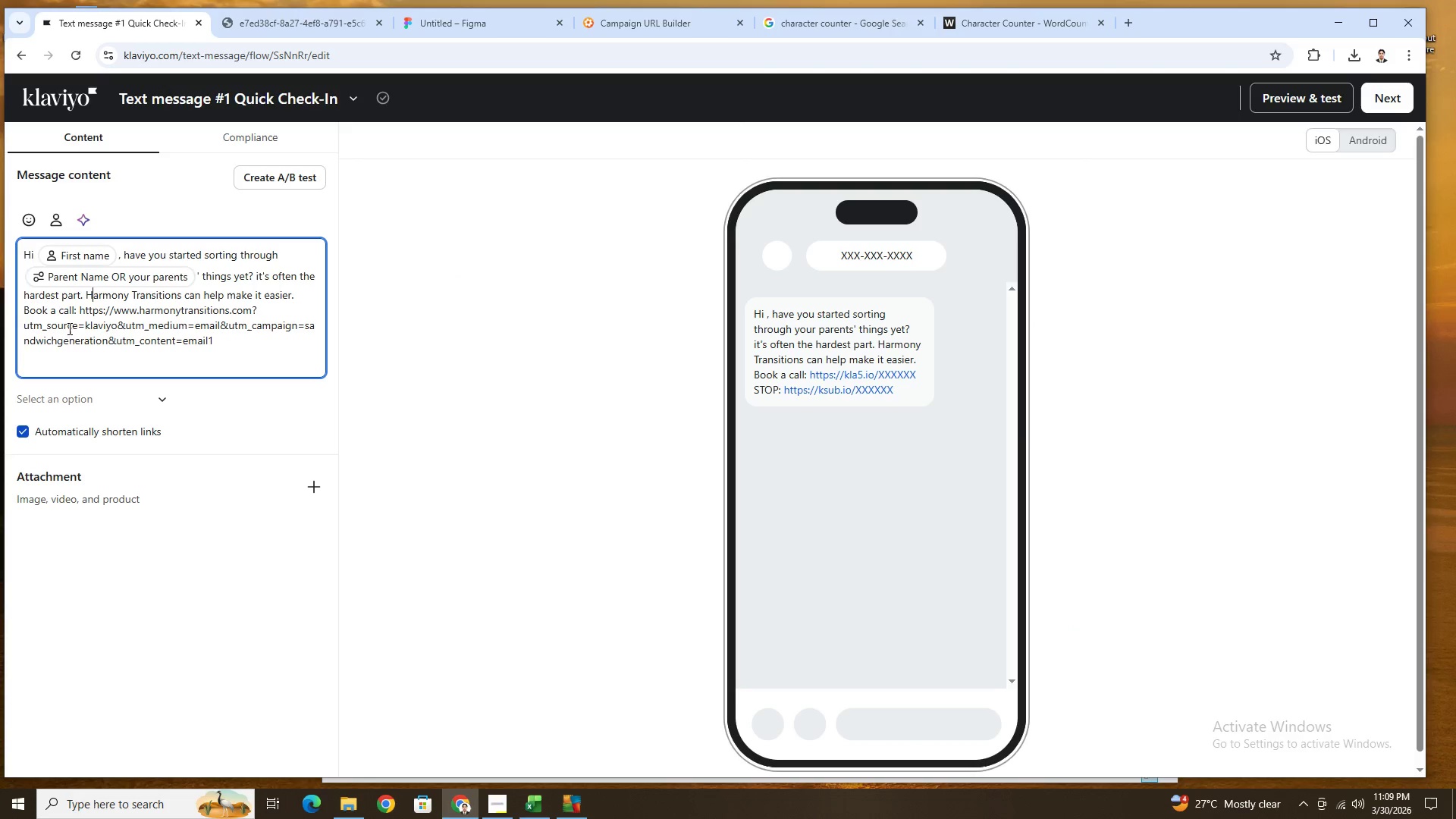 
left_click([282, 284])
 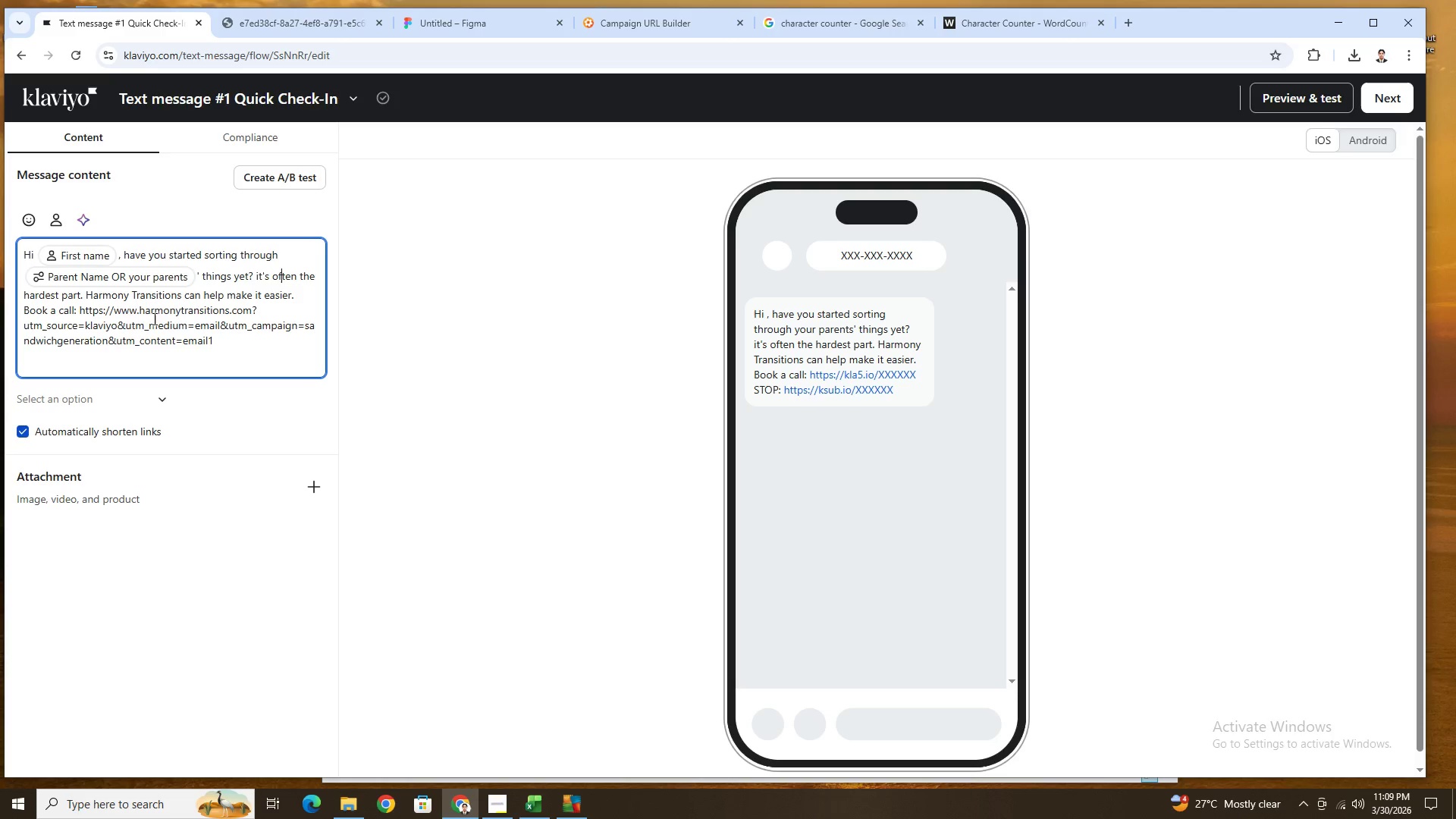 
wait(24.2)
 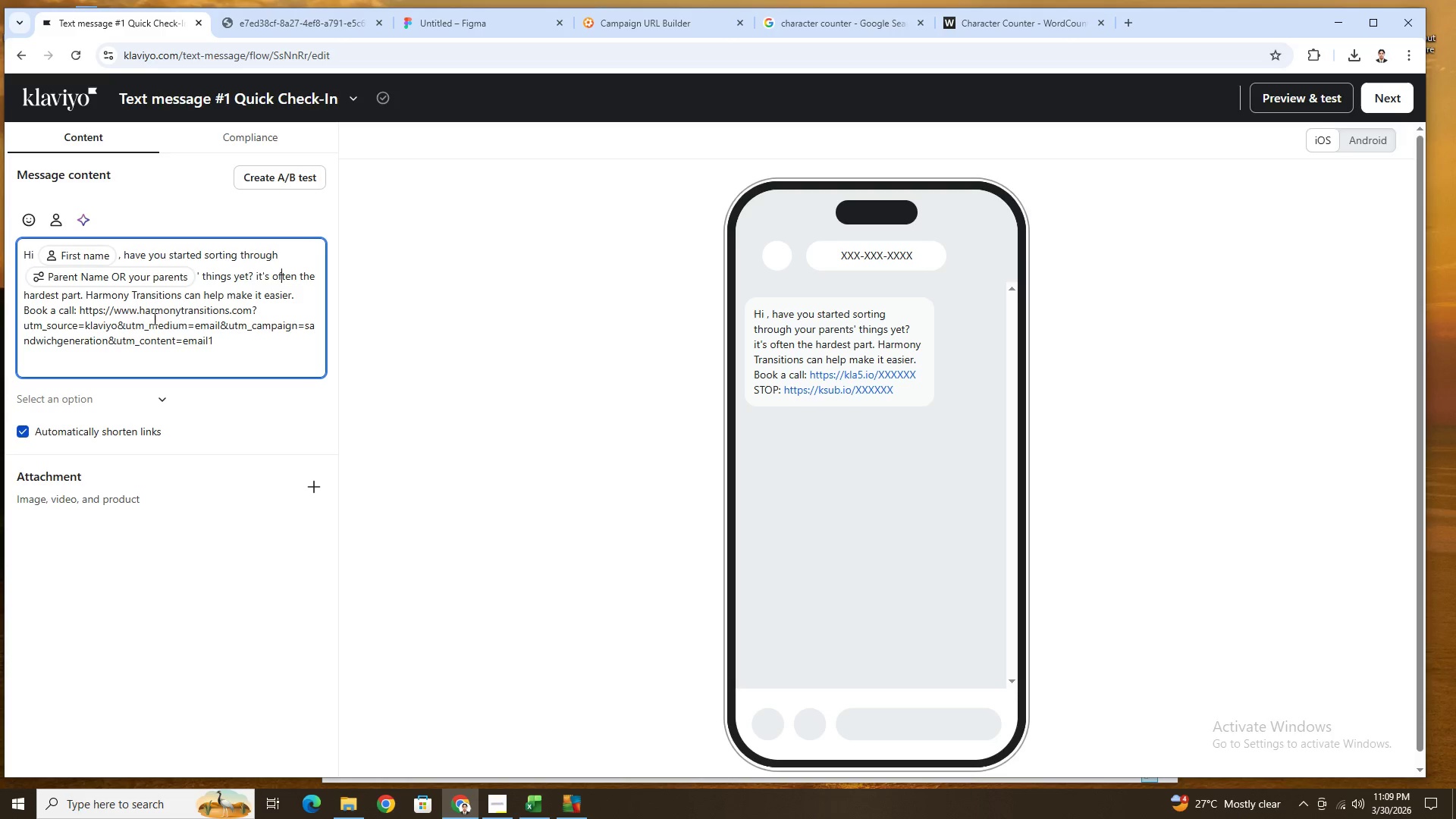 
left_click([1347, 146])
 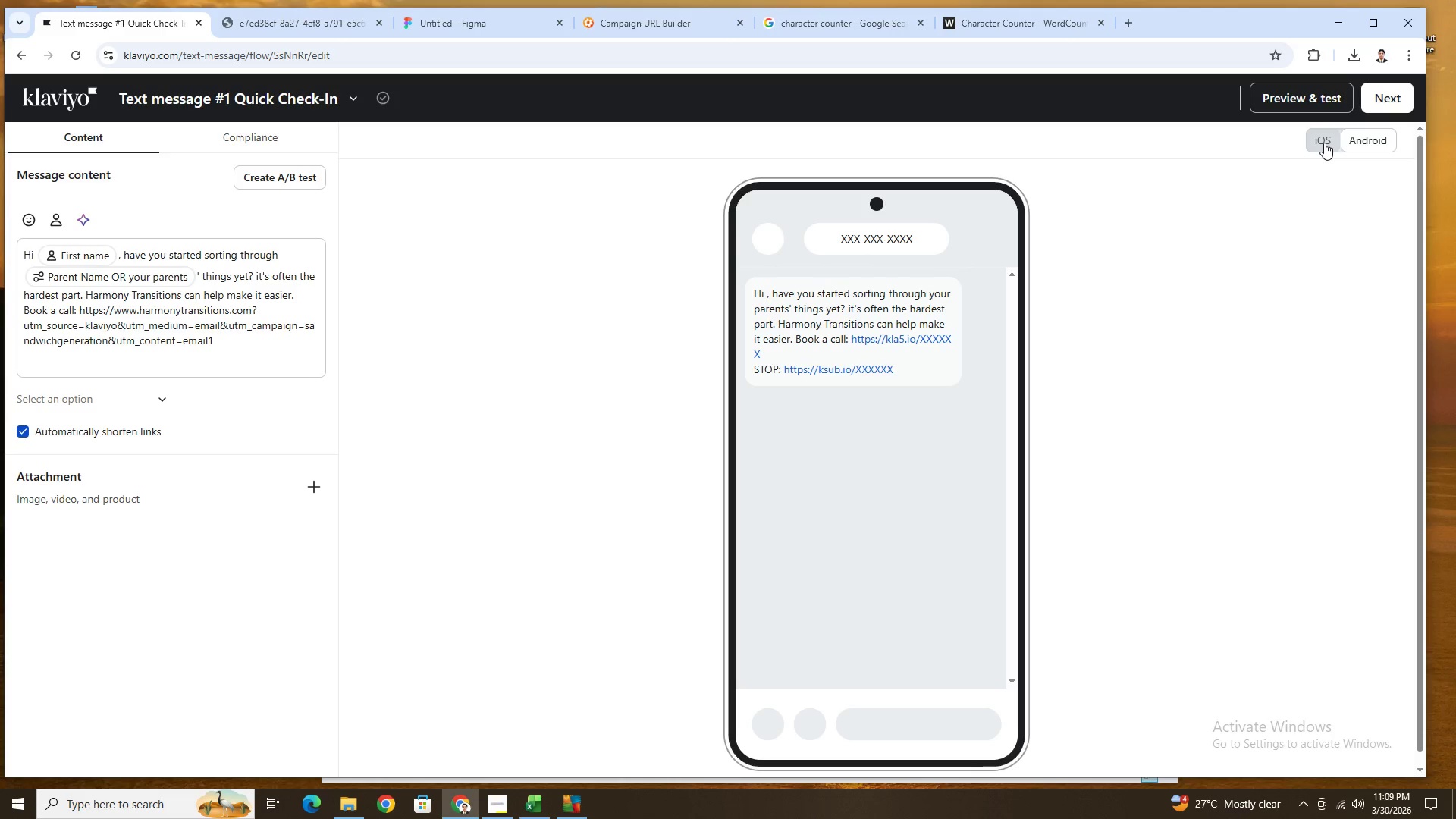 
left_click([1324, 143])
 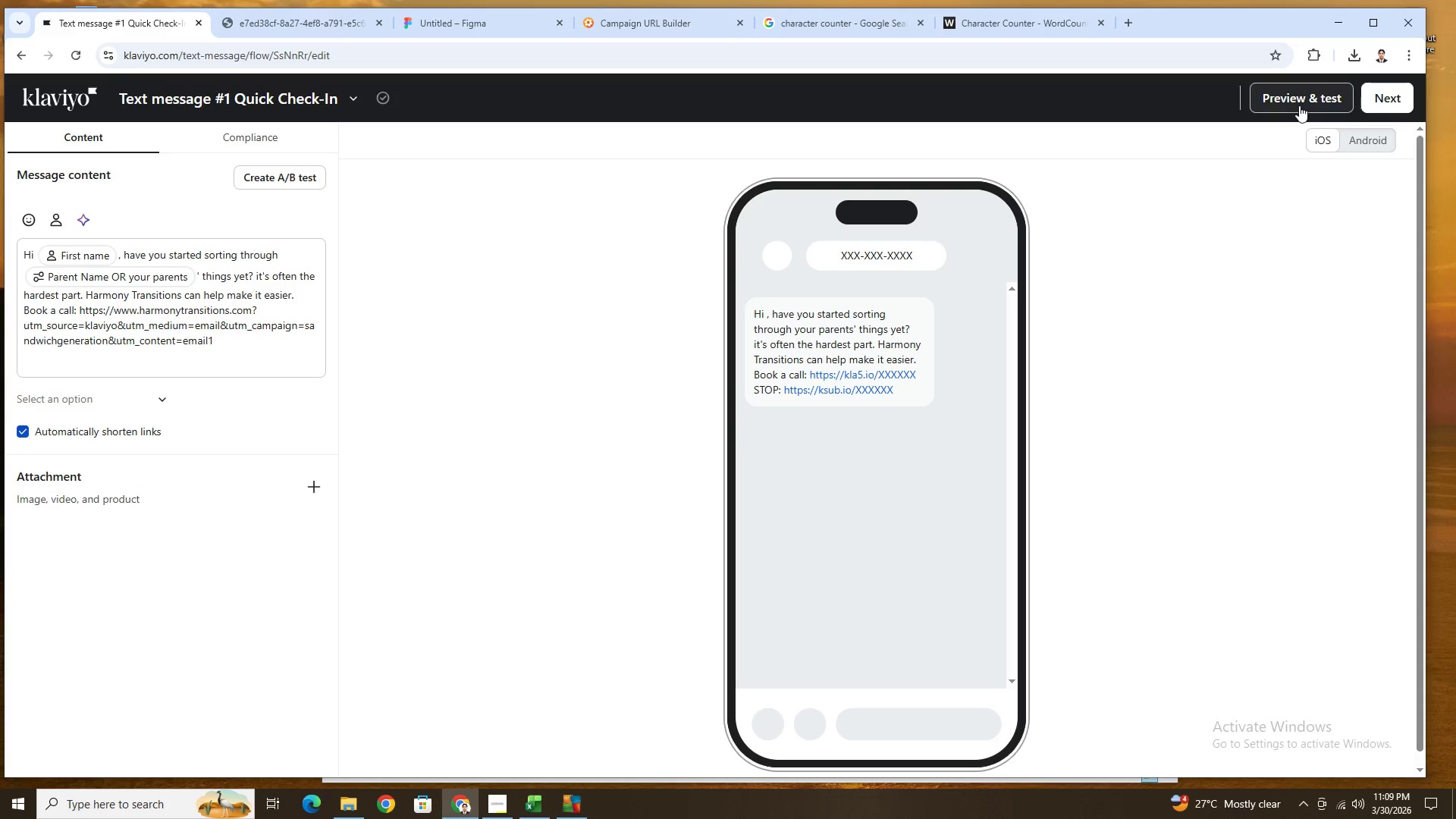 
left_click([1299, 105])
 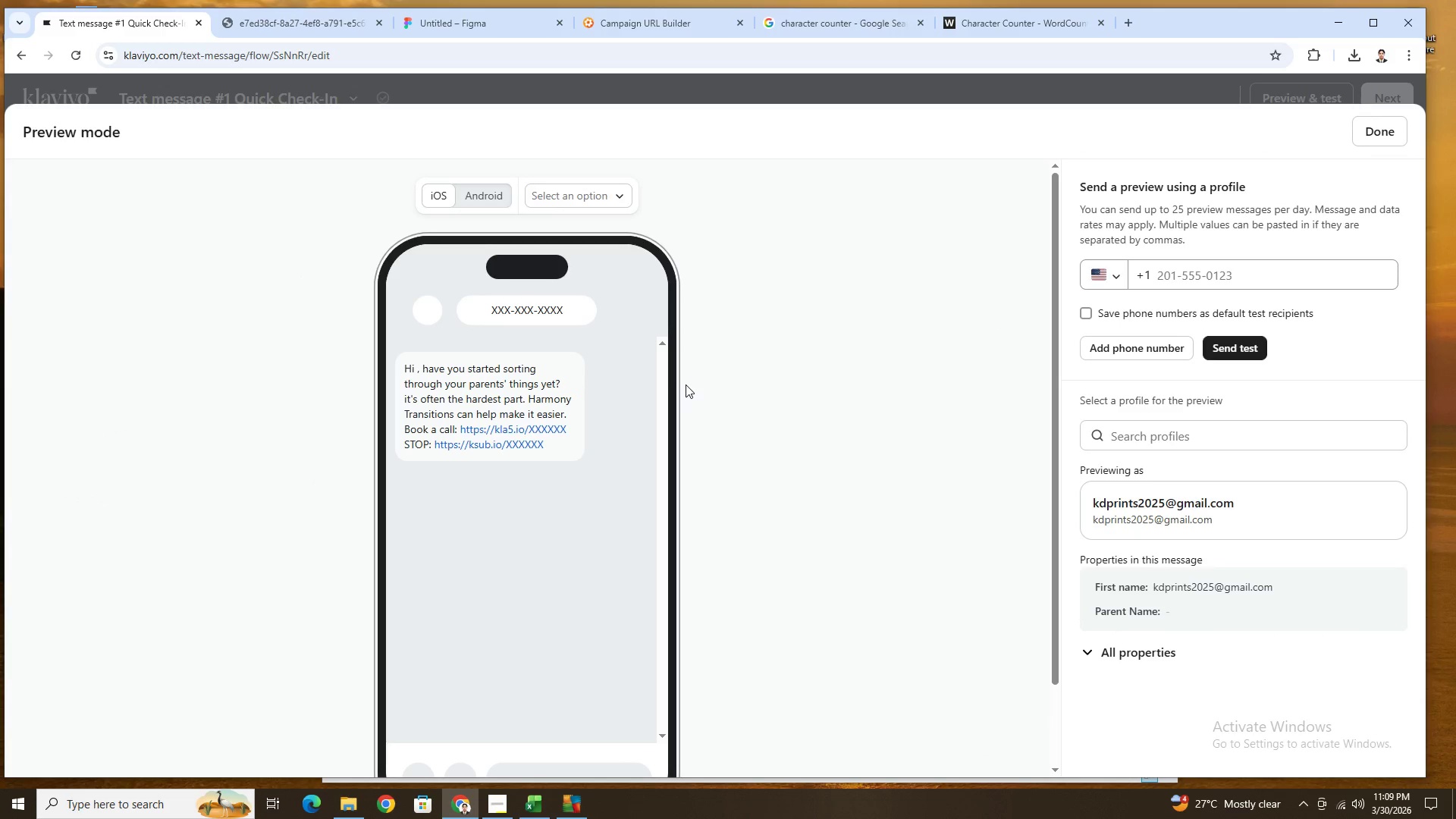 
left_click([617, 199])
 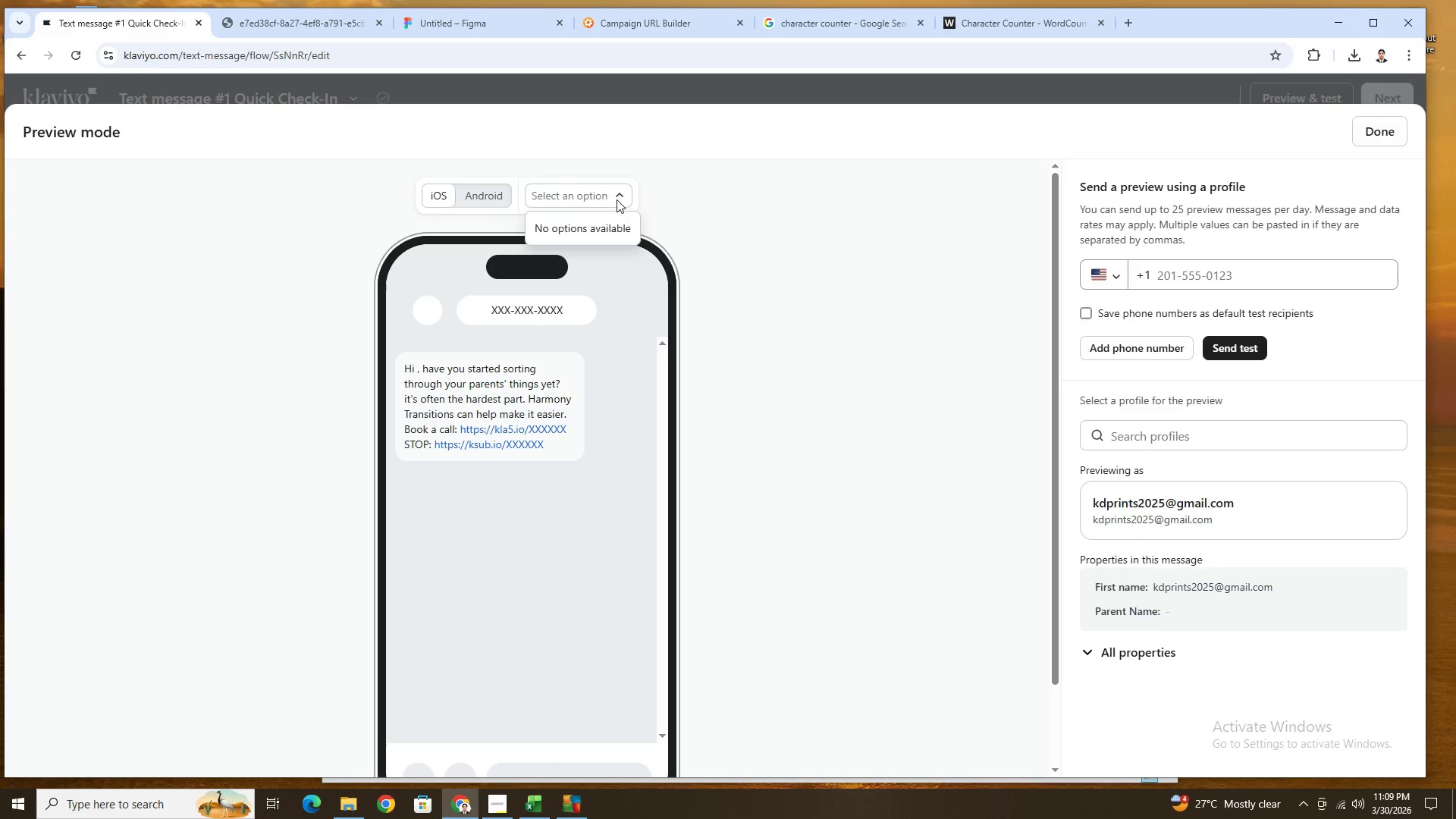 
left_click([617, 199])
 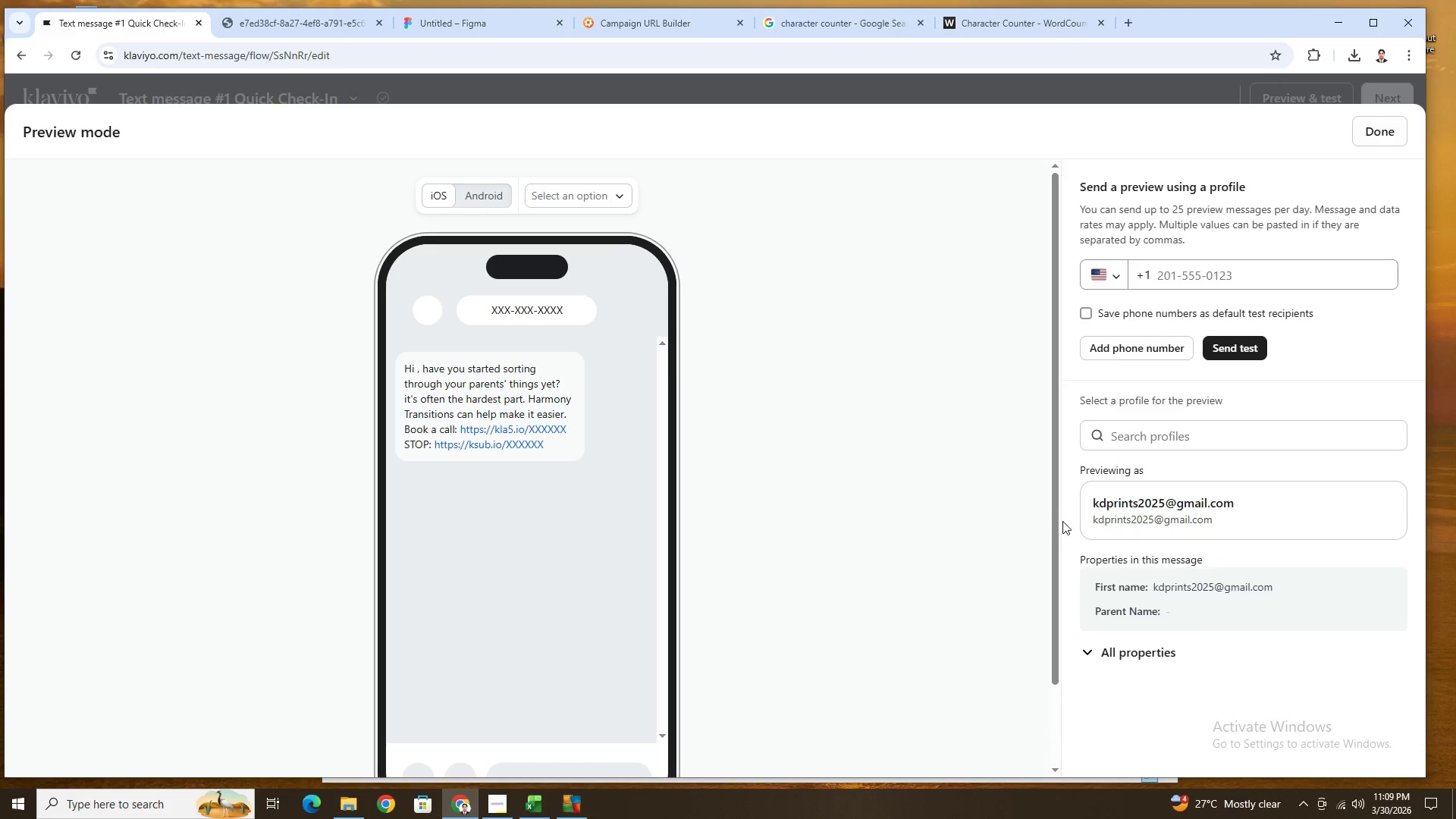 
left_click([1090, 656])
 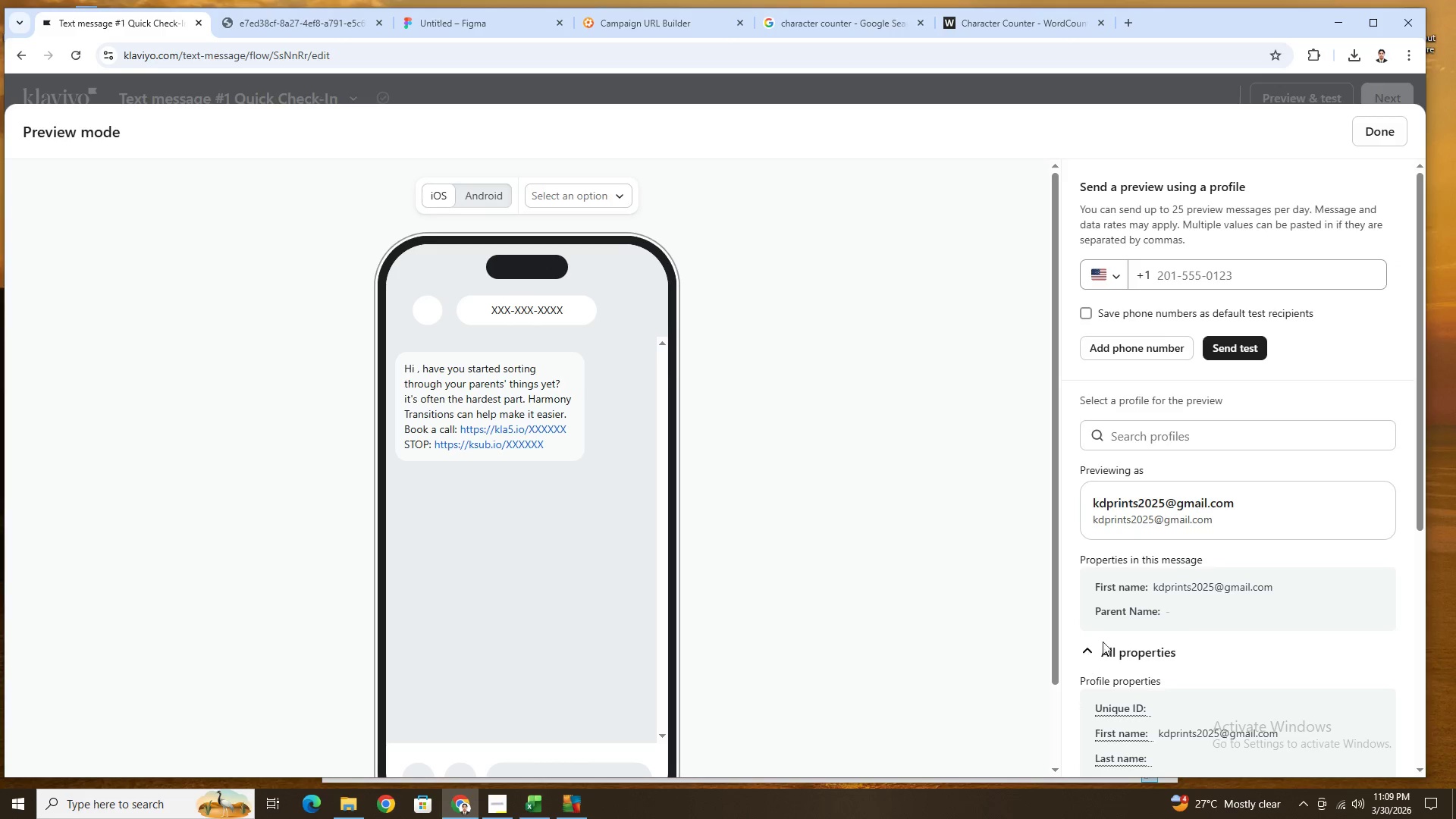 
scroll: coordinate [1044, 566], scroll_direction: down, amount: 13.0
 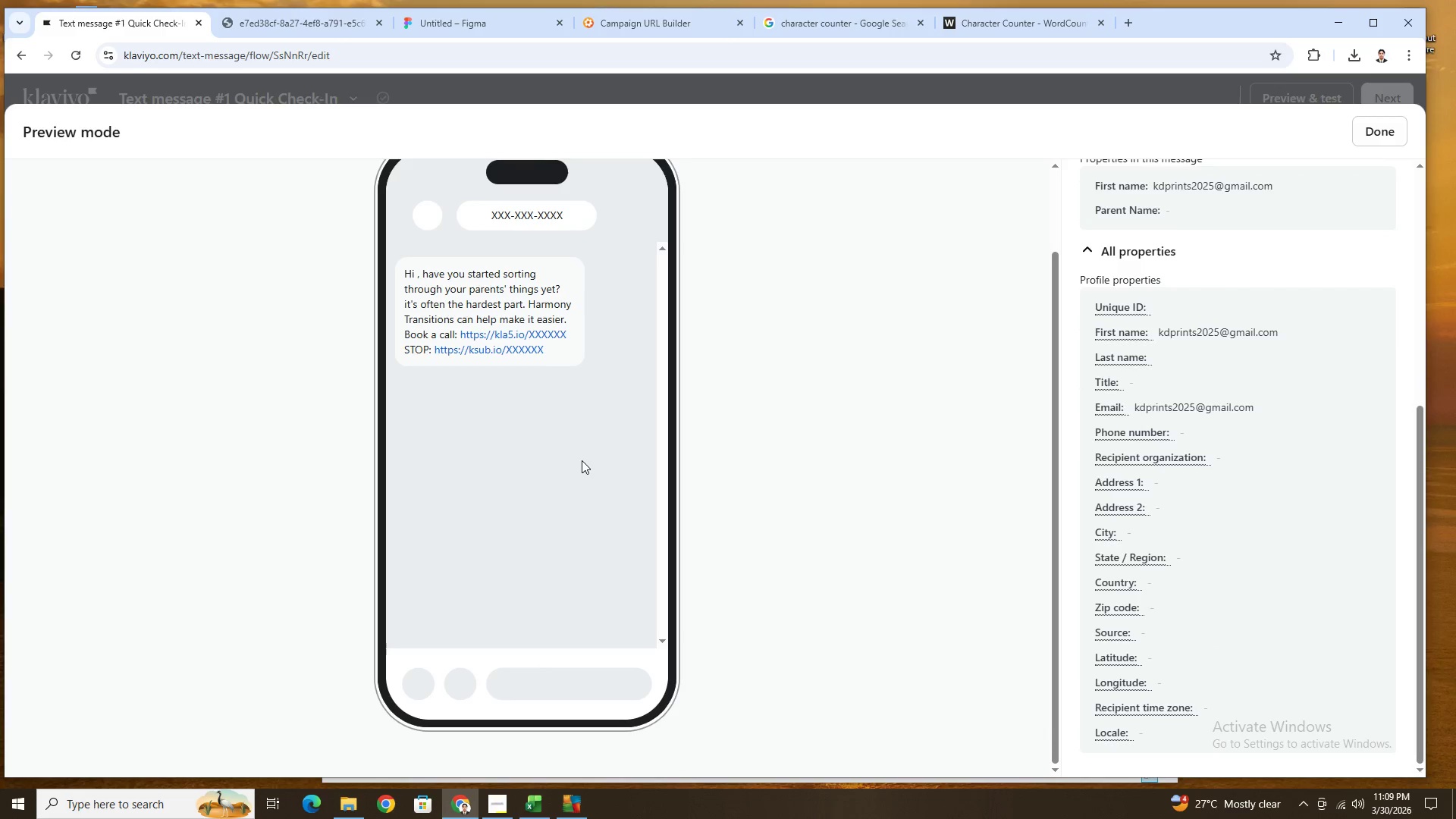 
scroll: coordinate [582, 458], scroll_direction: up, amount: 4.0
 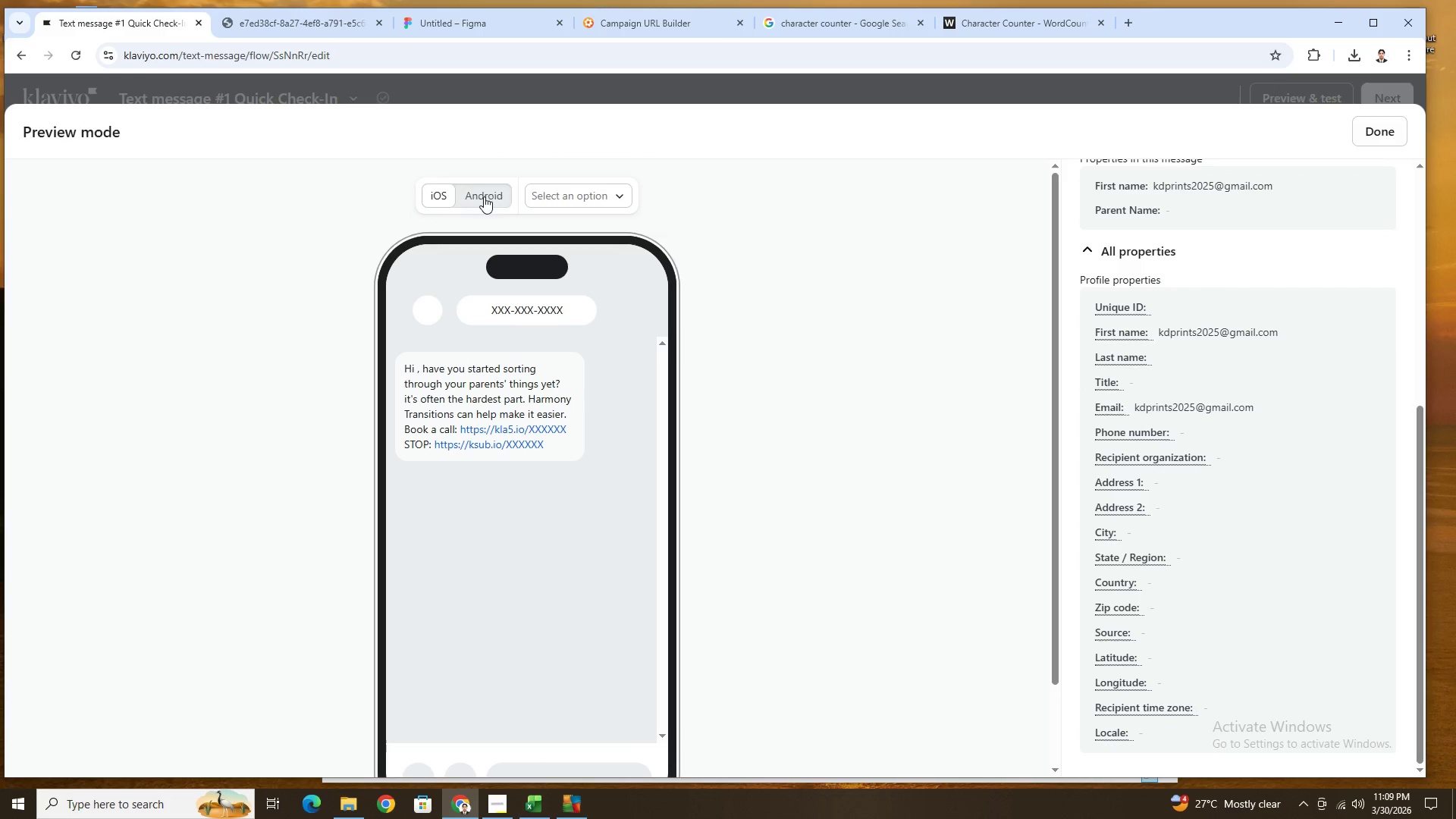 
left_click([478, 184])
 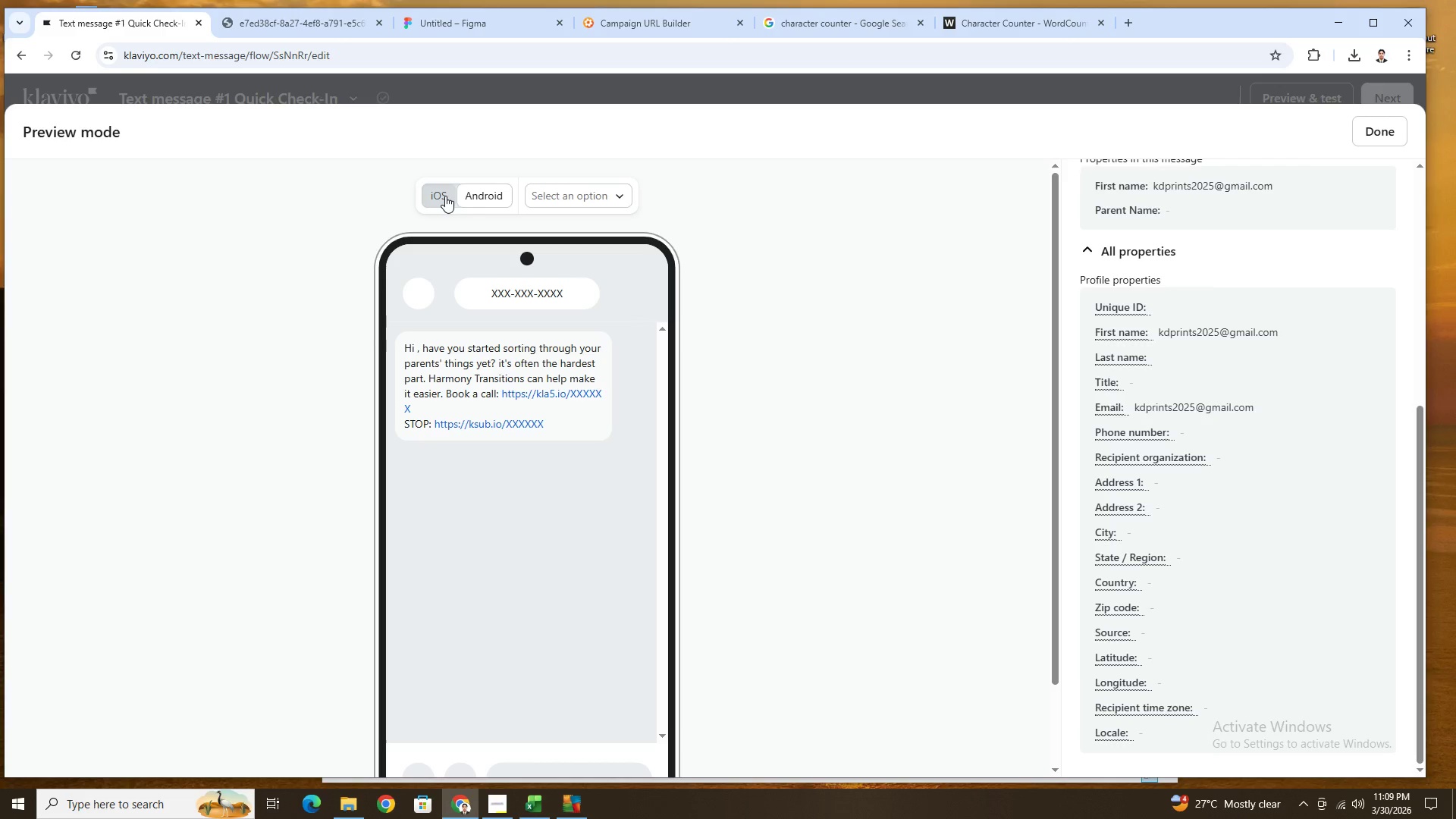 
left_click([445, 196])
 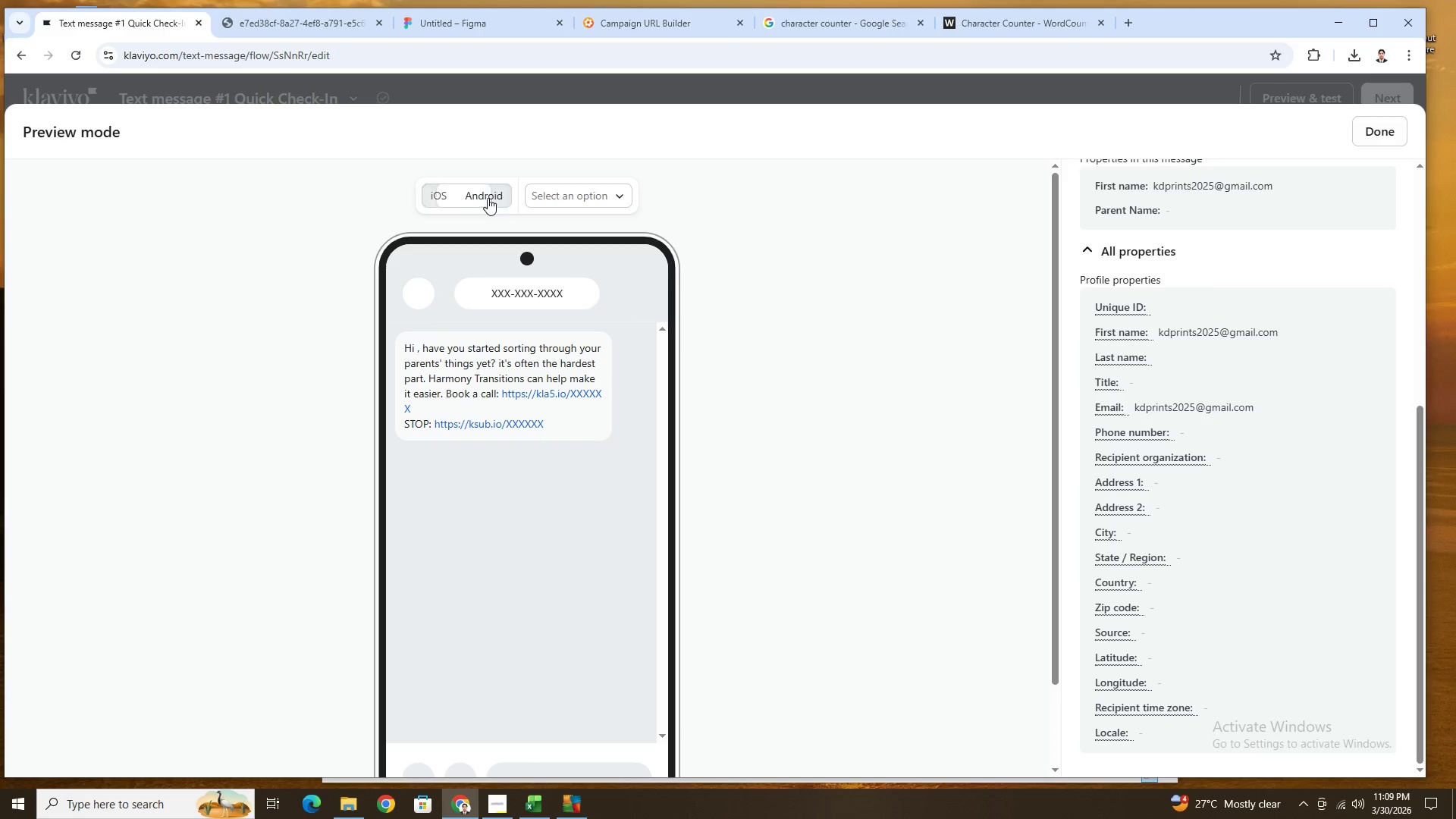 
double_click([455, 199])
 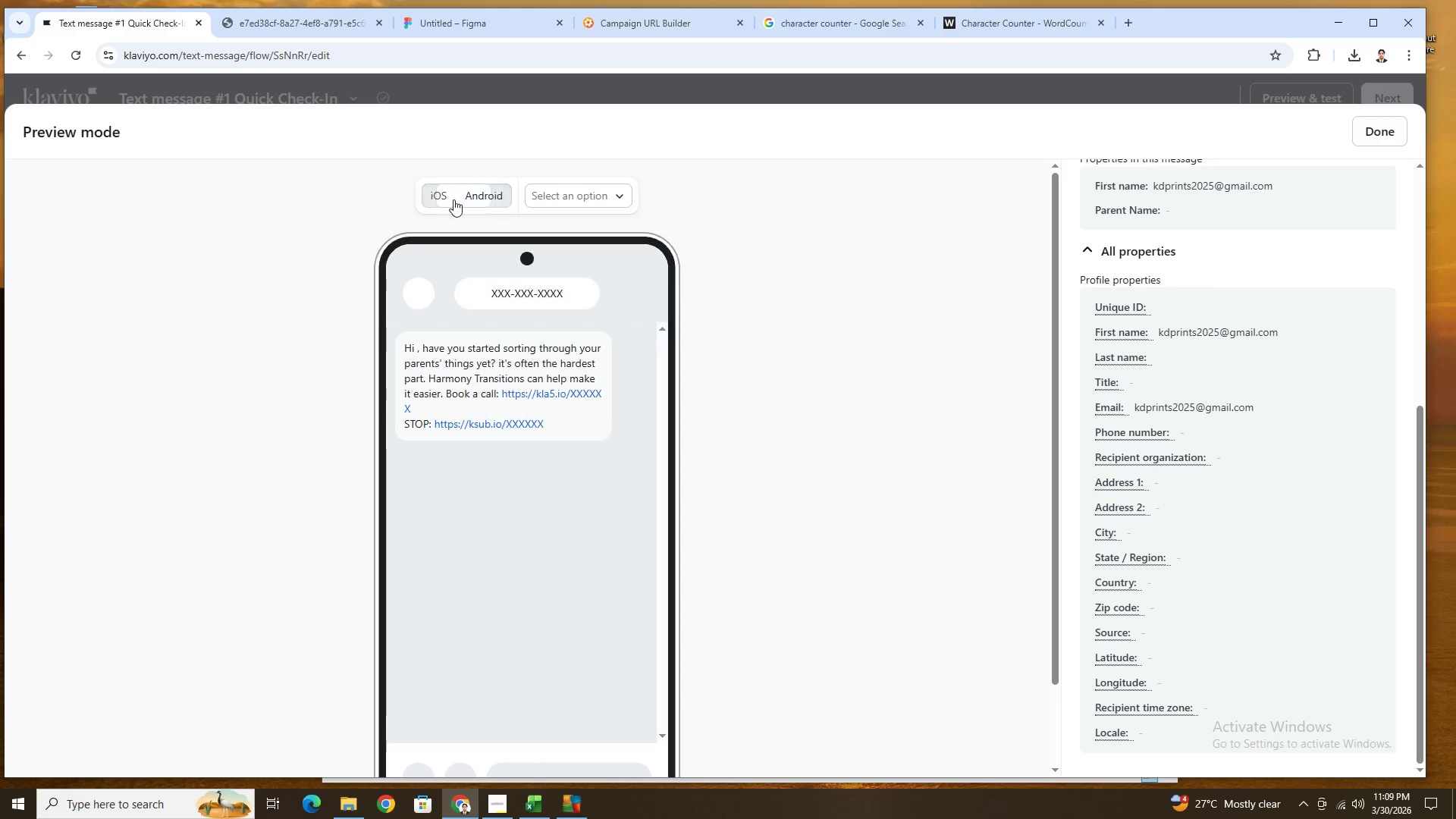 
double_click([448, 199])
 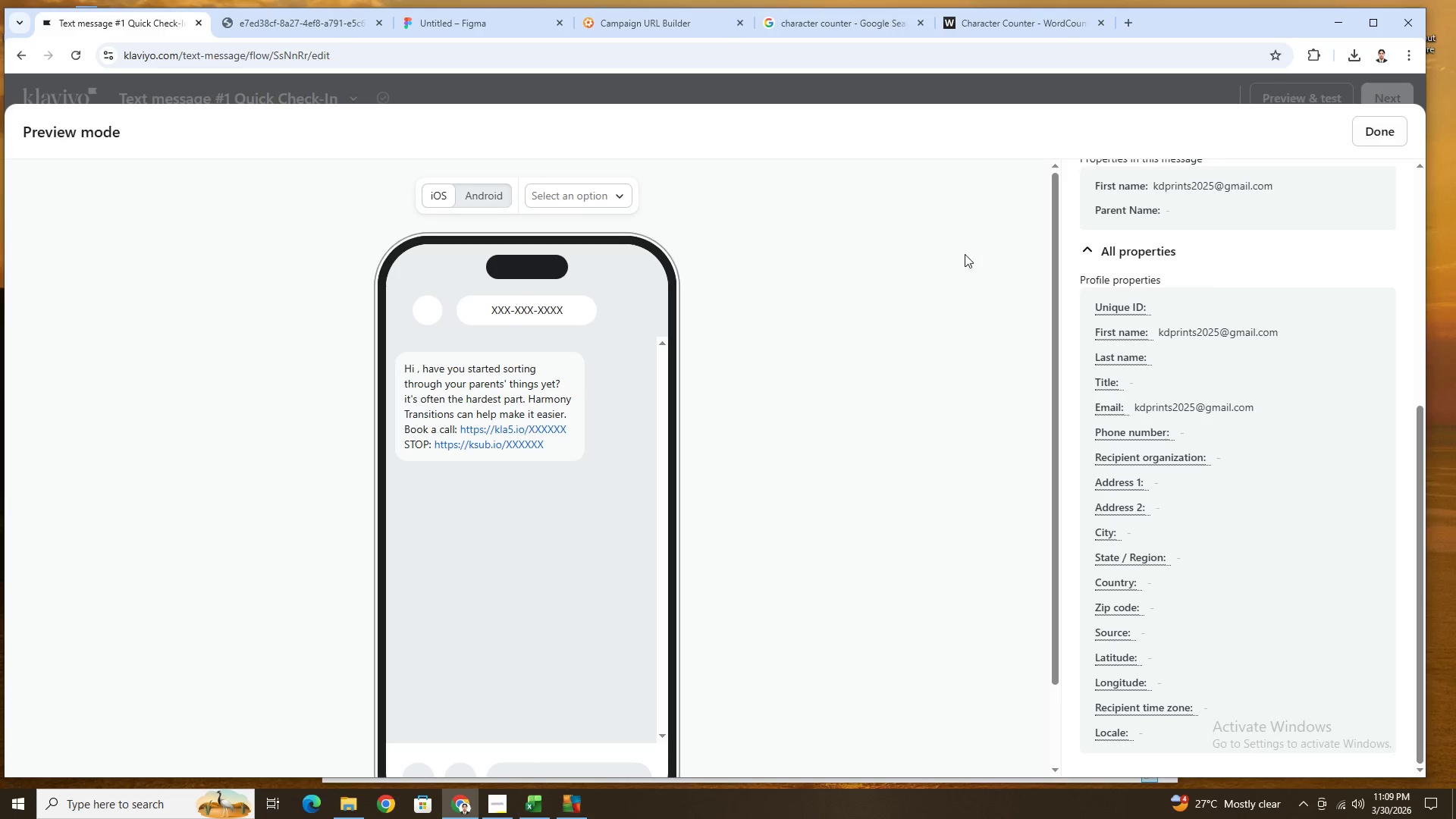 
scroll: coordinate [1162, 297], scroll_direction: up, amount: 11.0
 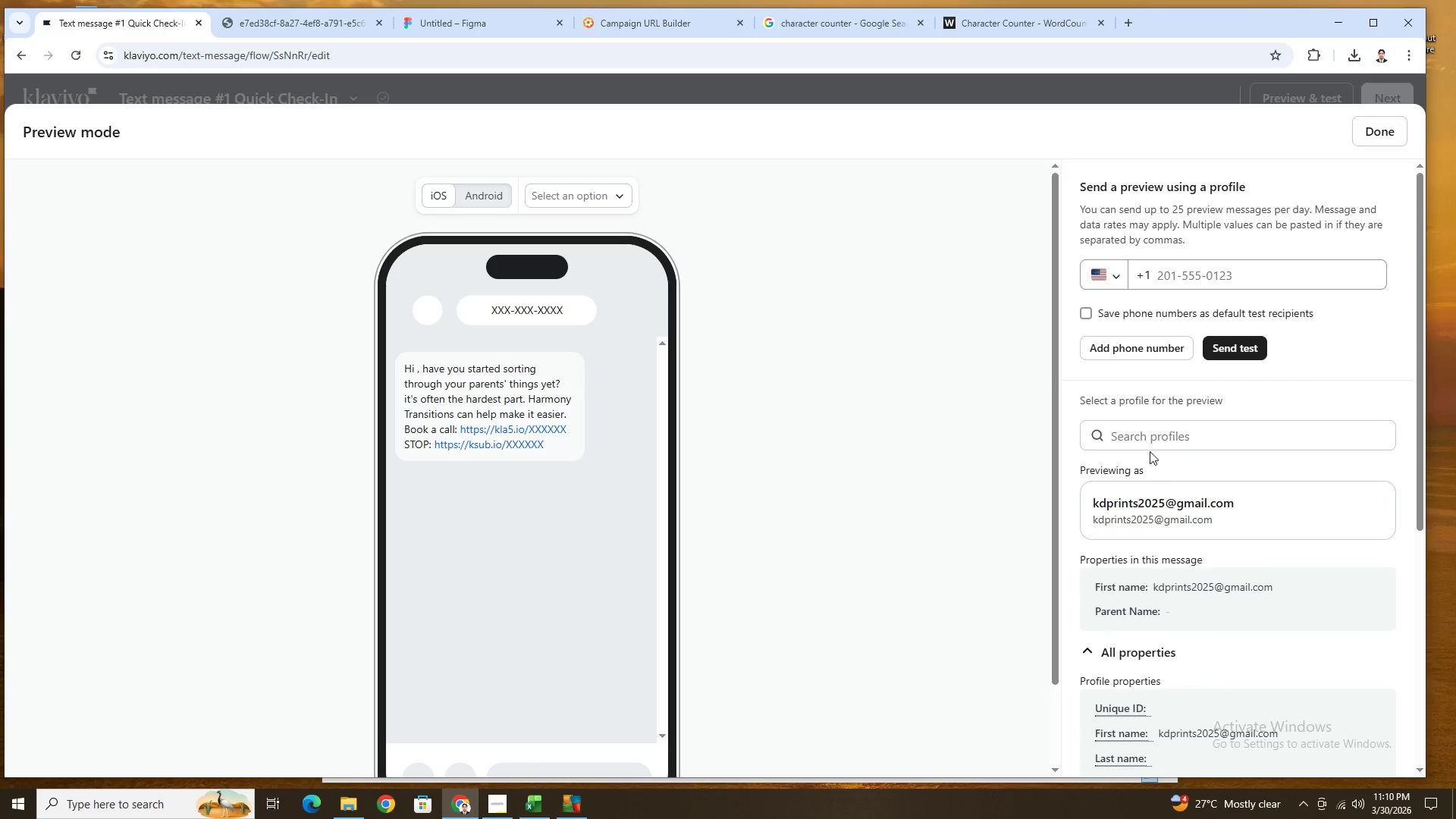 
left_click([1150, 447])
 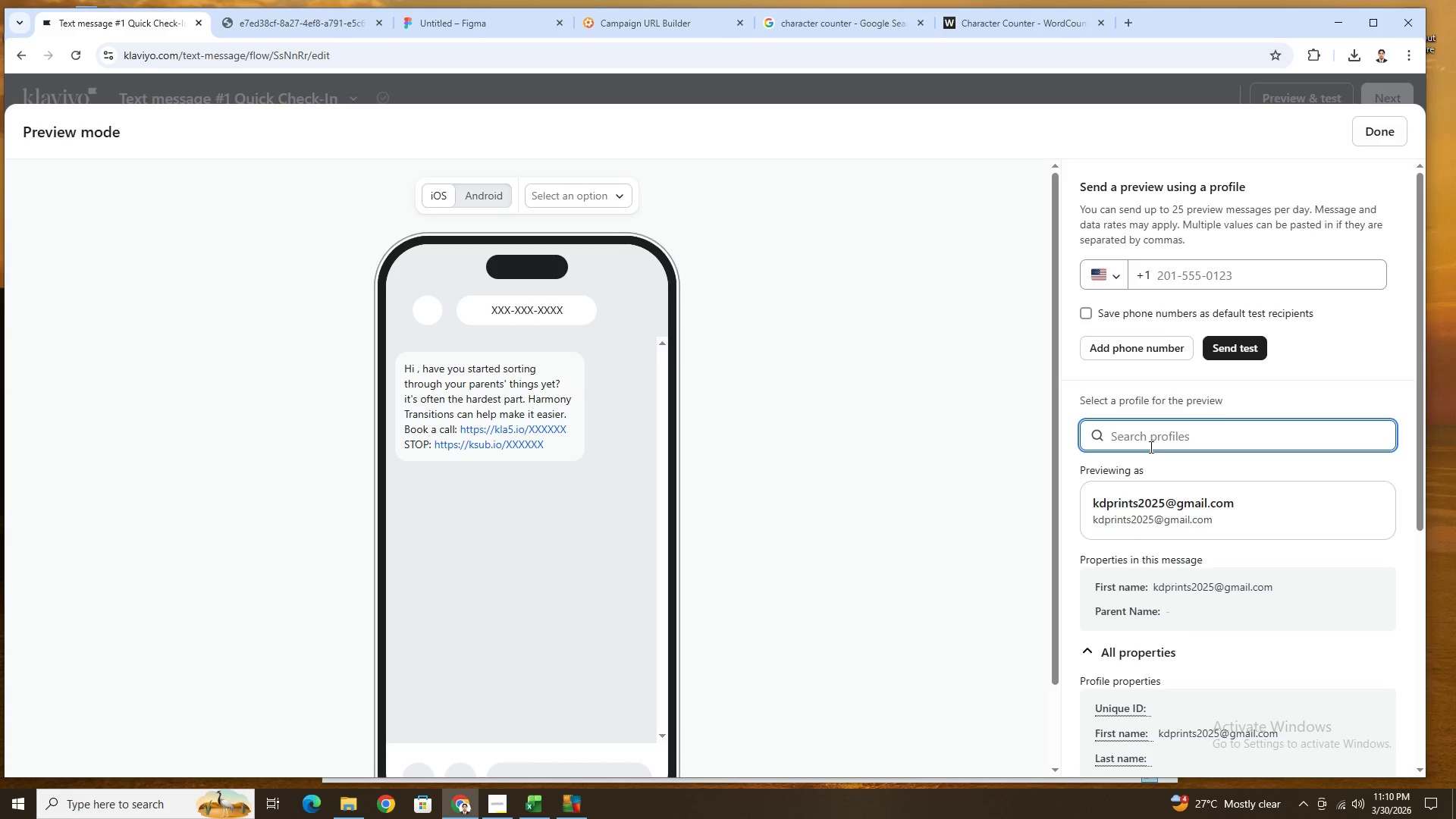 
type(sarah)
 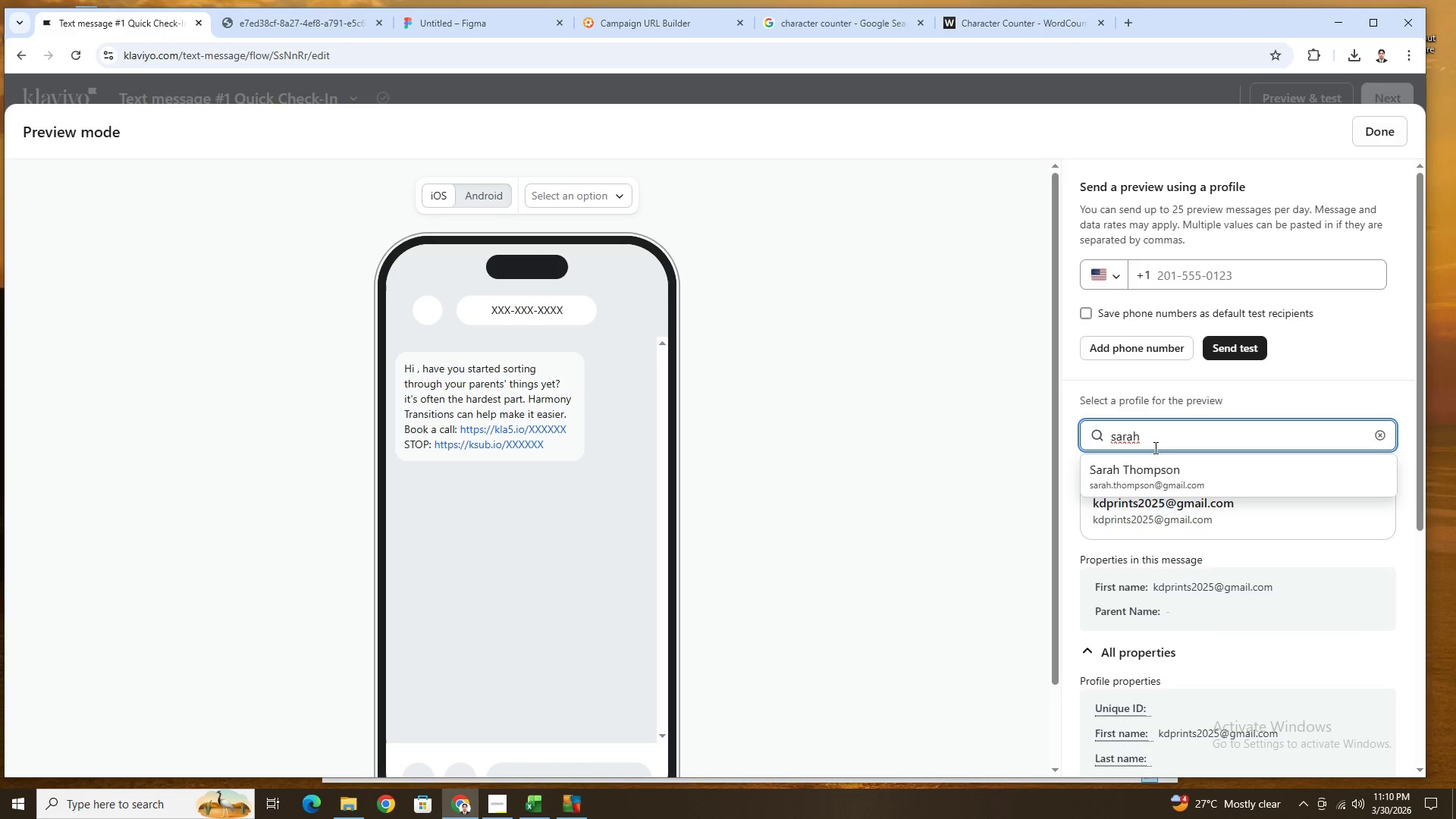 
left_click([1182, 477])
 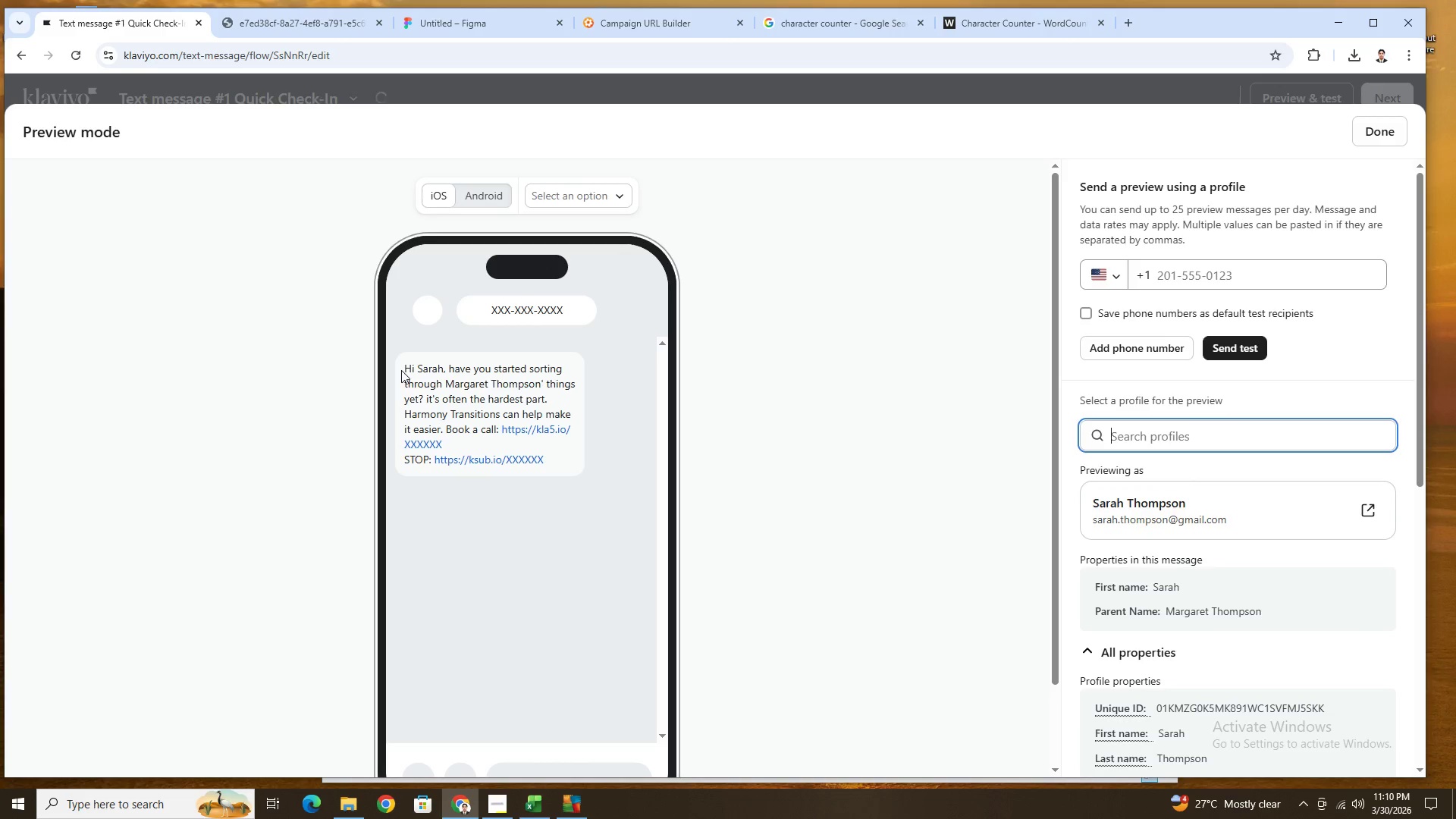 
left_click_drag(start_coordinate=[403, 370], to_coordinate=[499, 430])
 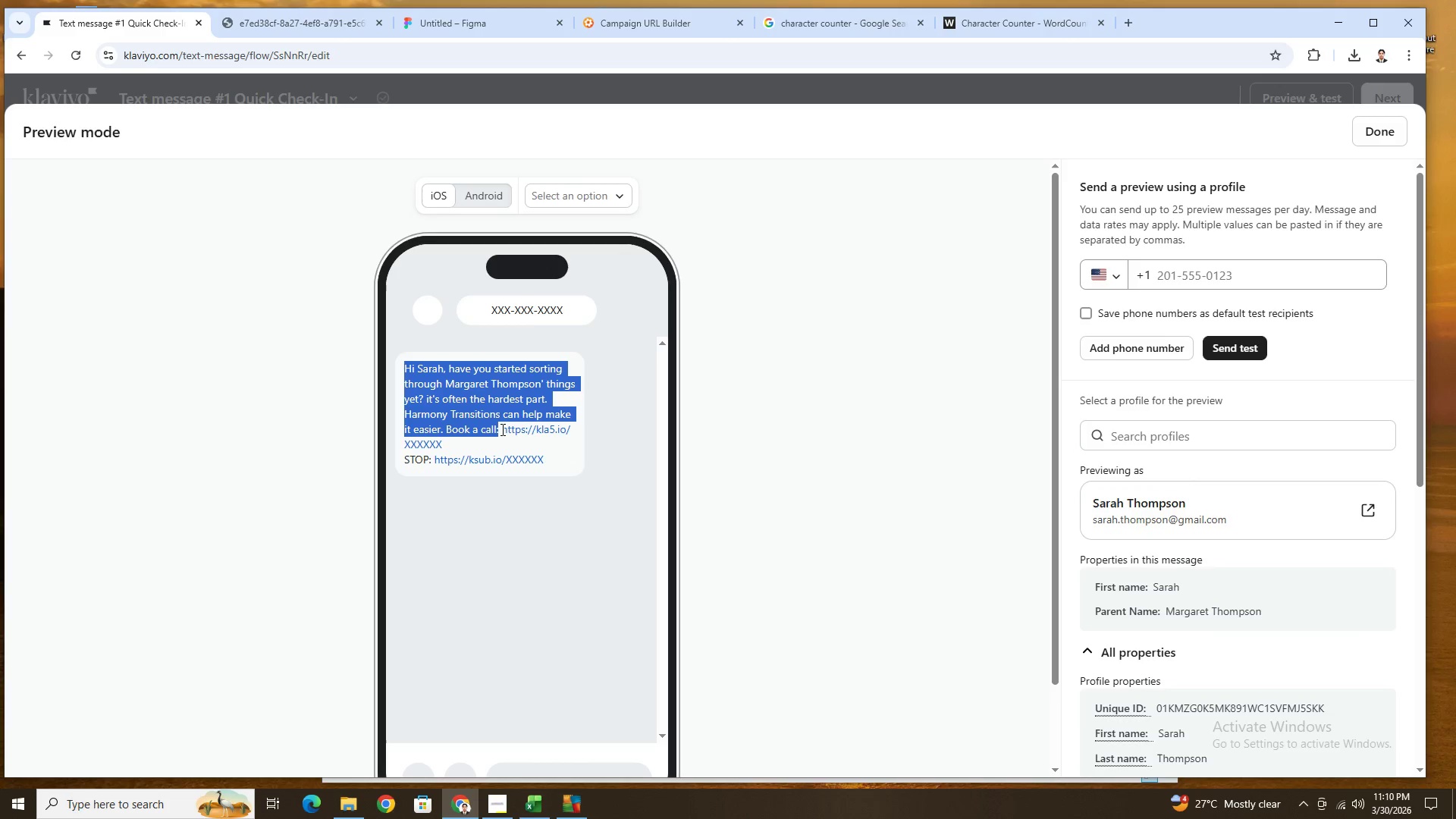 
key(Control+C)
 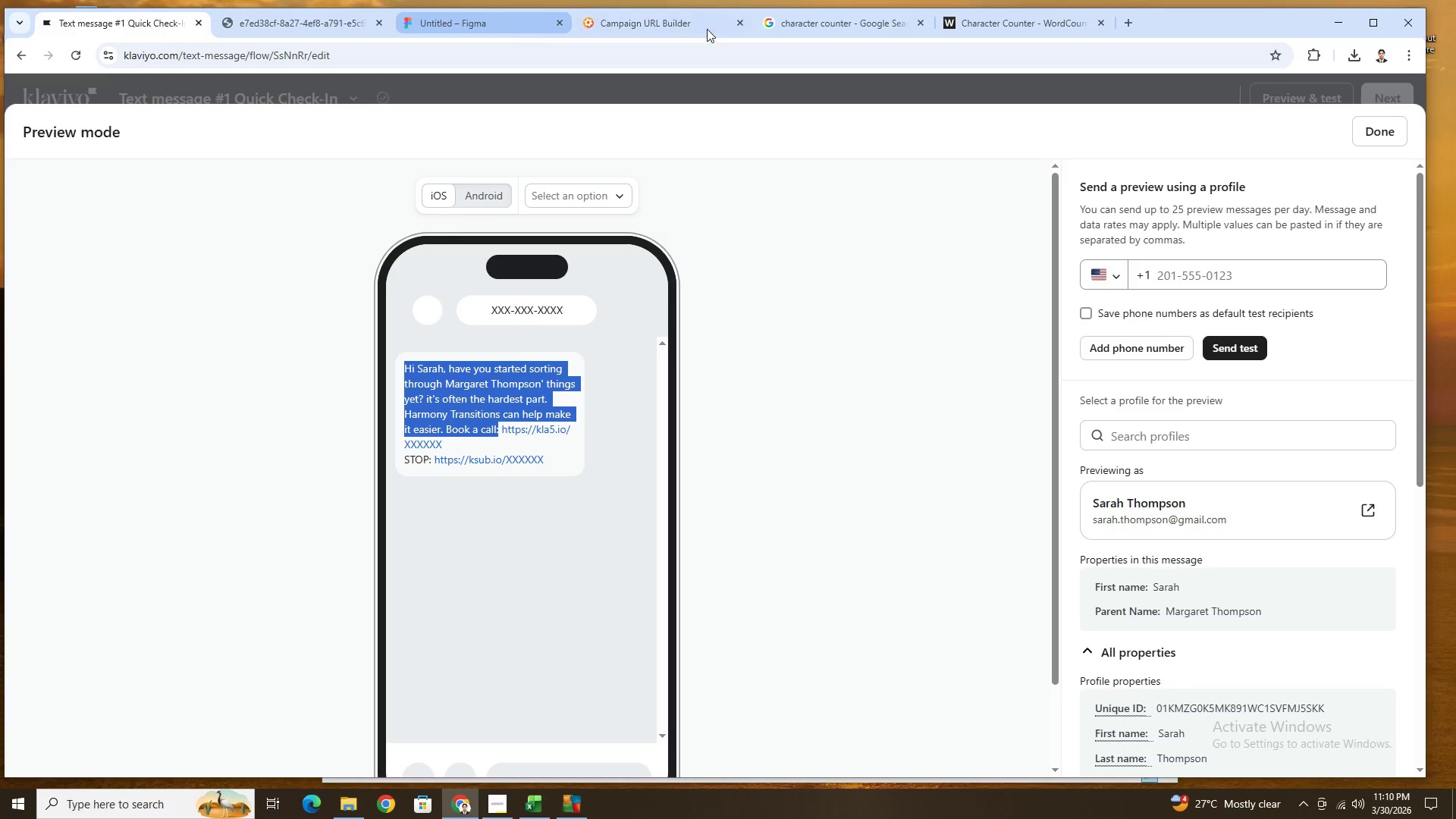 
left_click([1001, 31])
 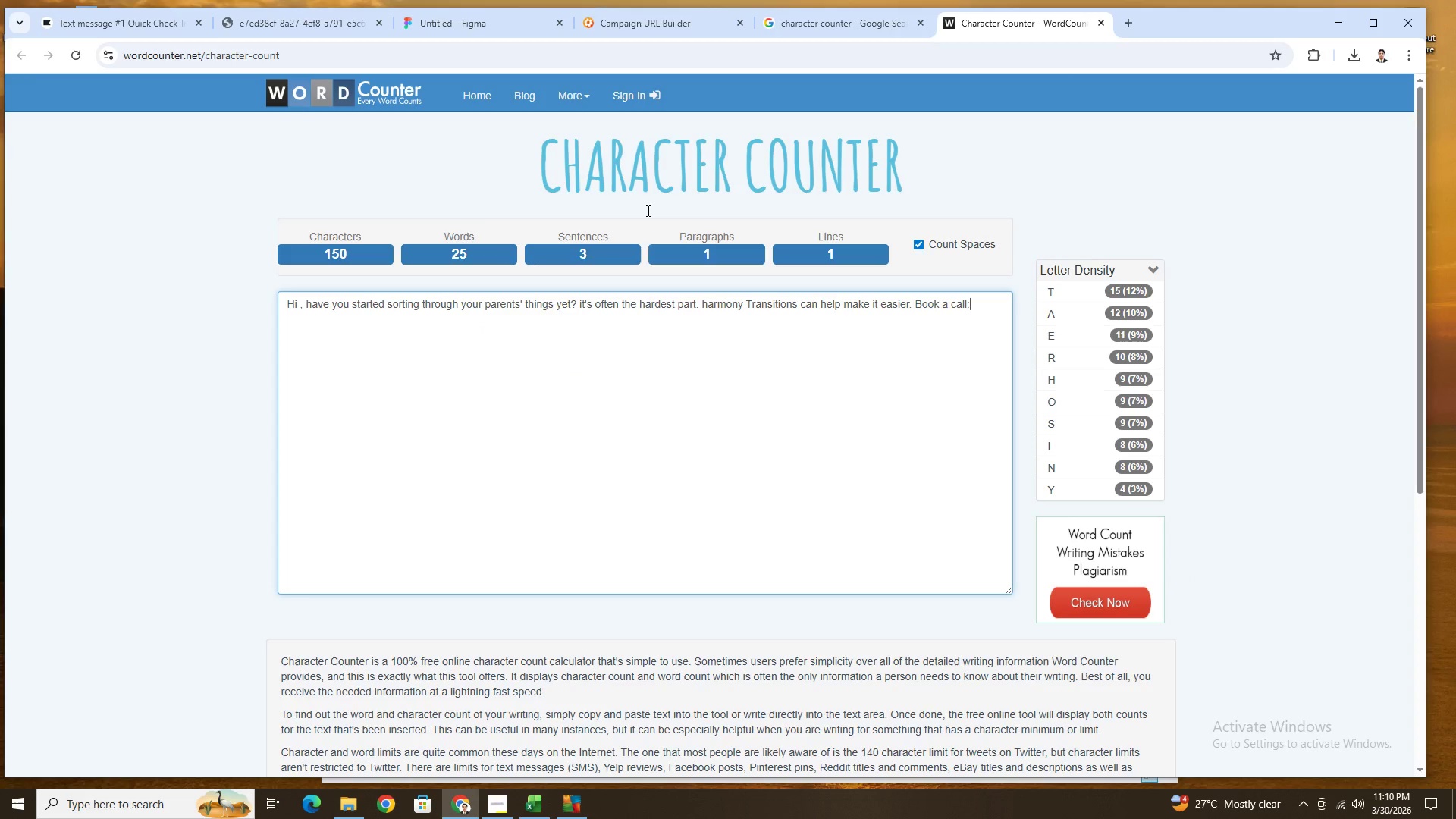 
key(Control+ControlLeft)
 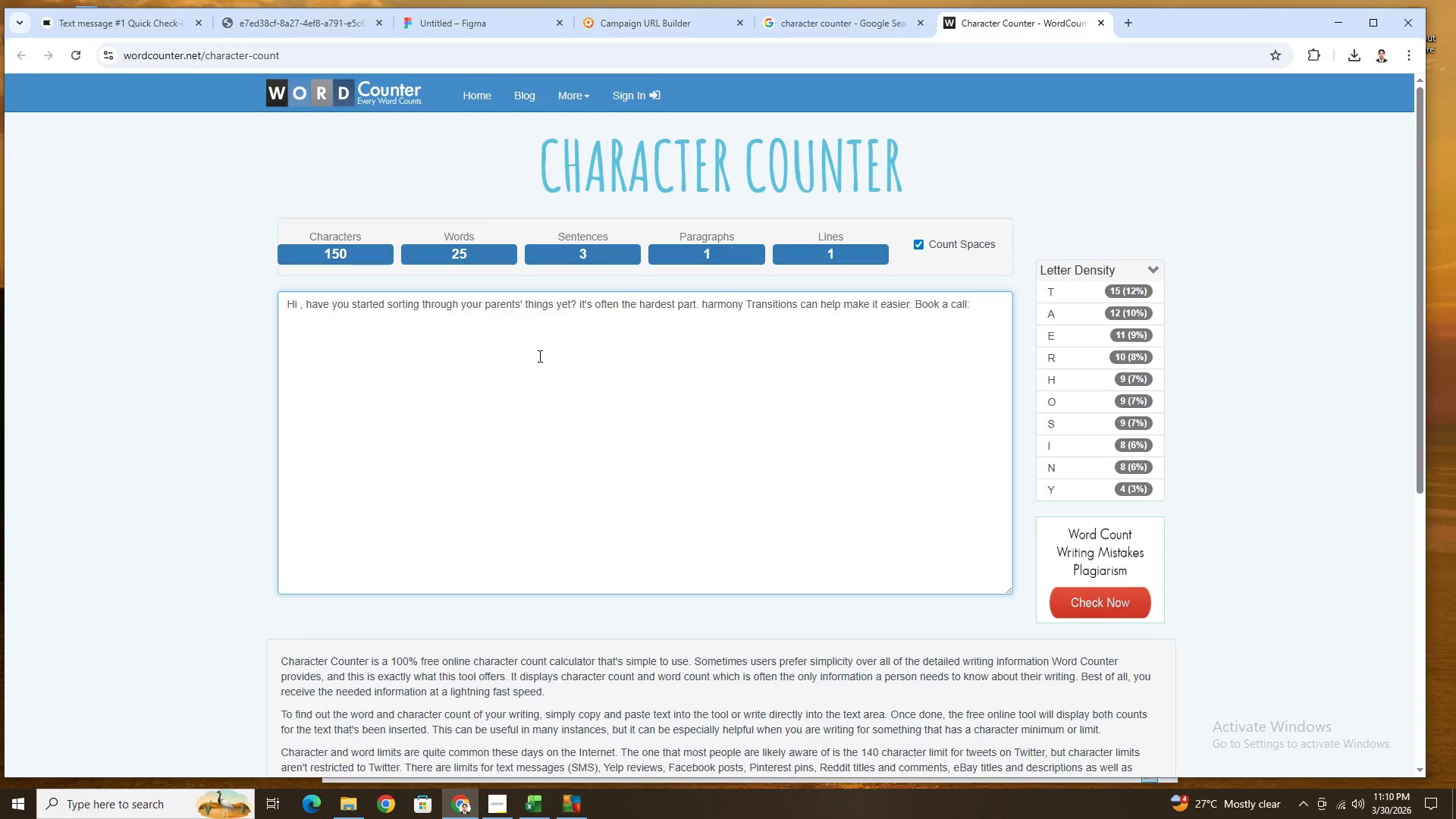 
key(Control+ControlLeft)
 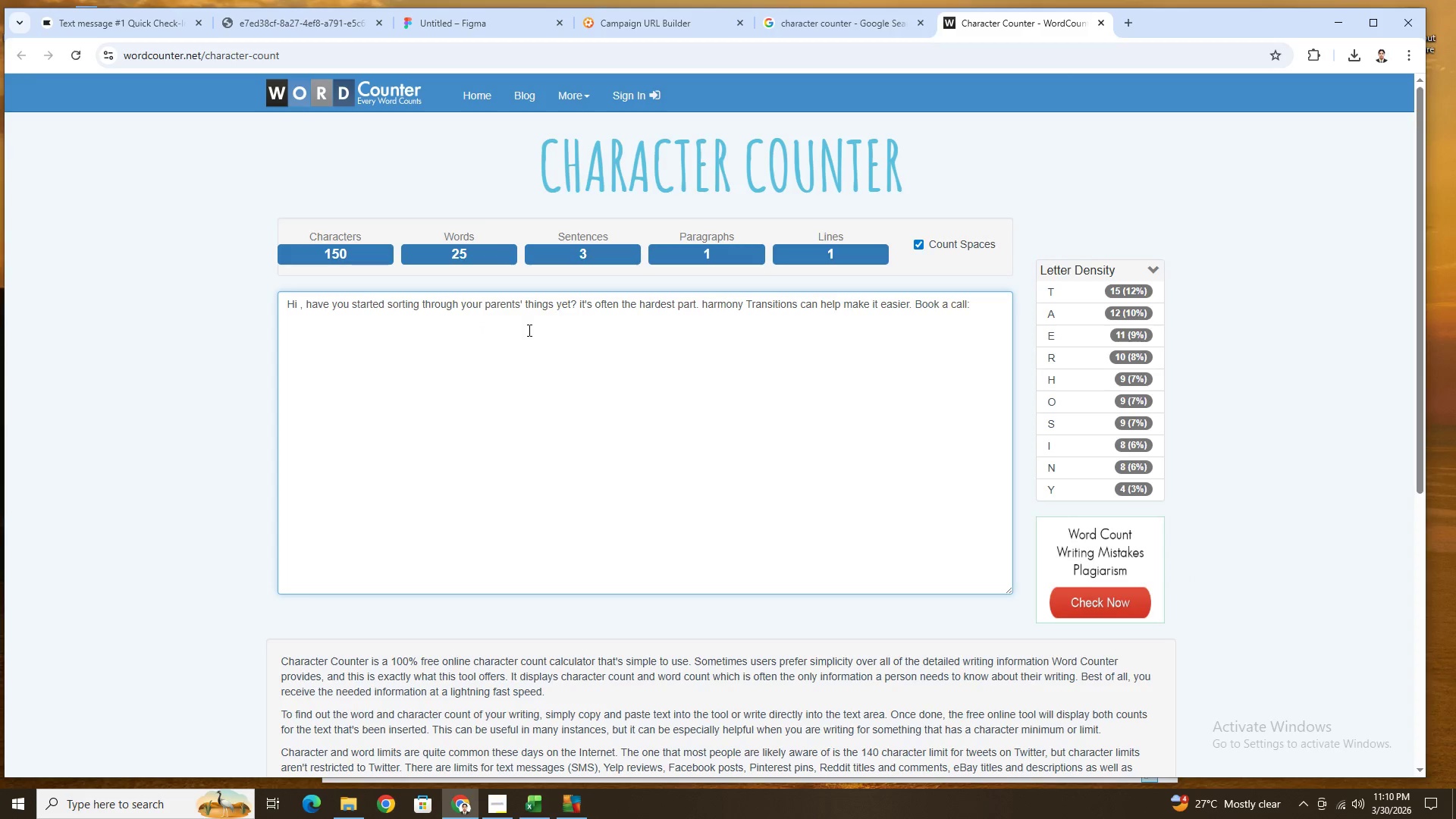 
key(Control+A)
 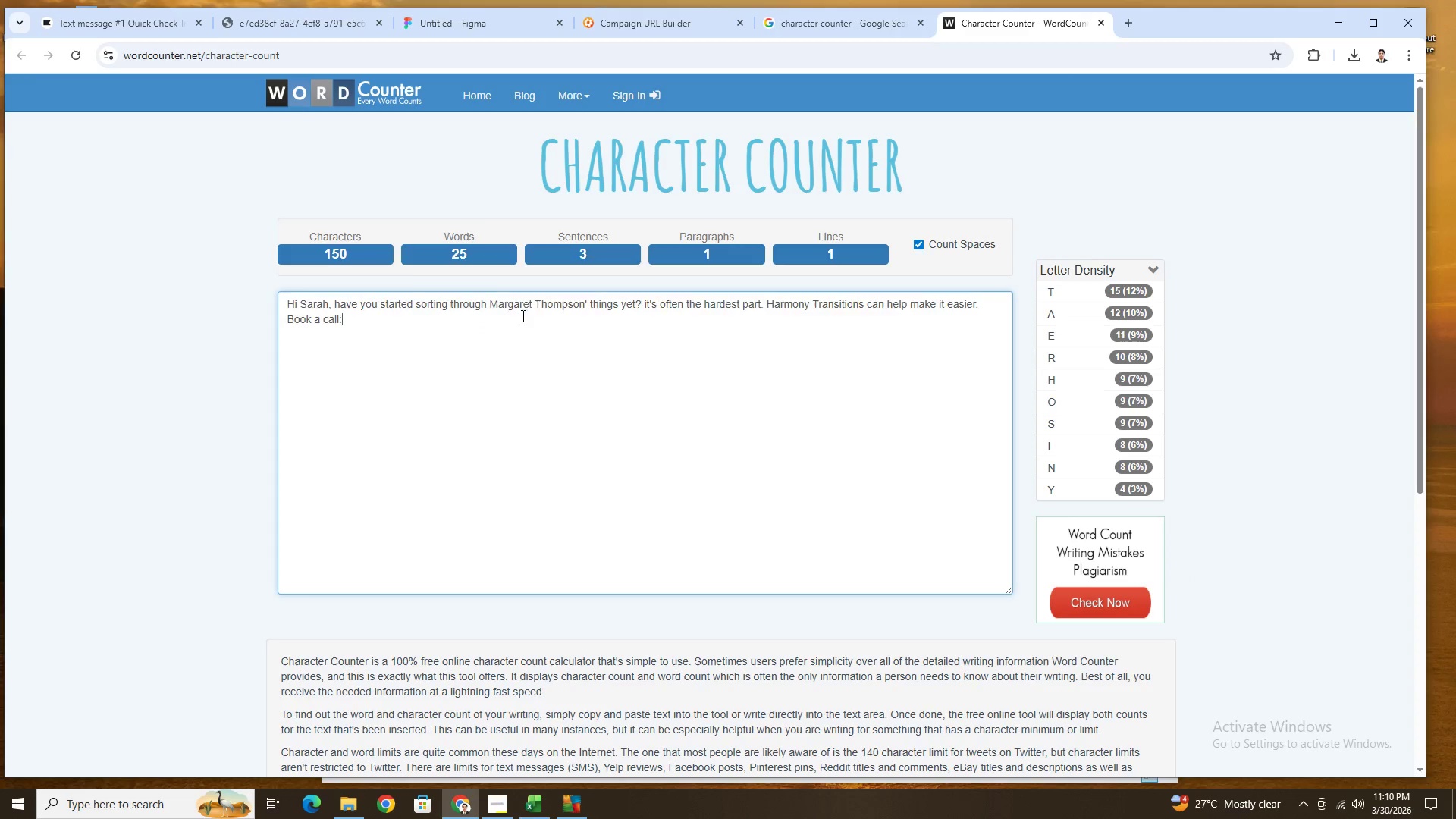 
key(Control+V)
 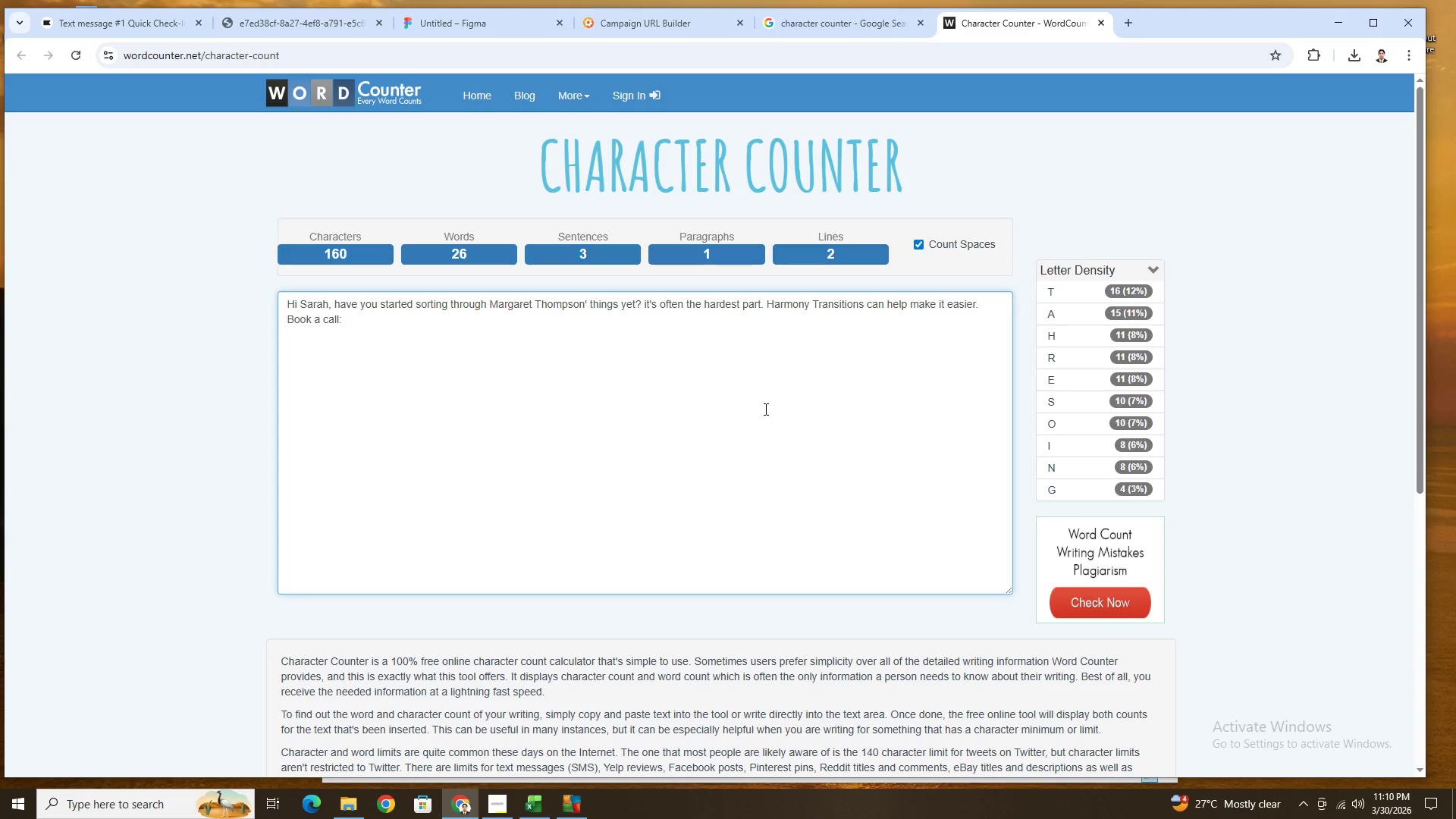 
wait(6.27)
 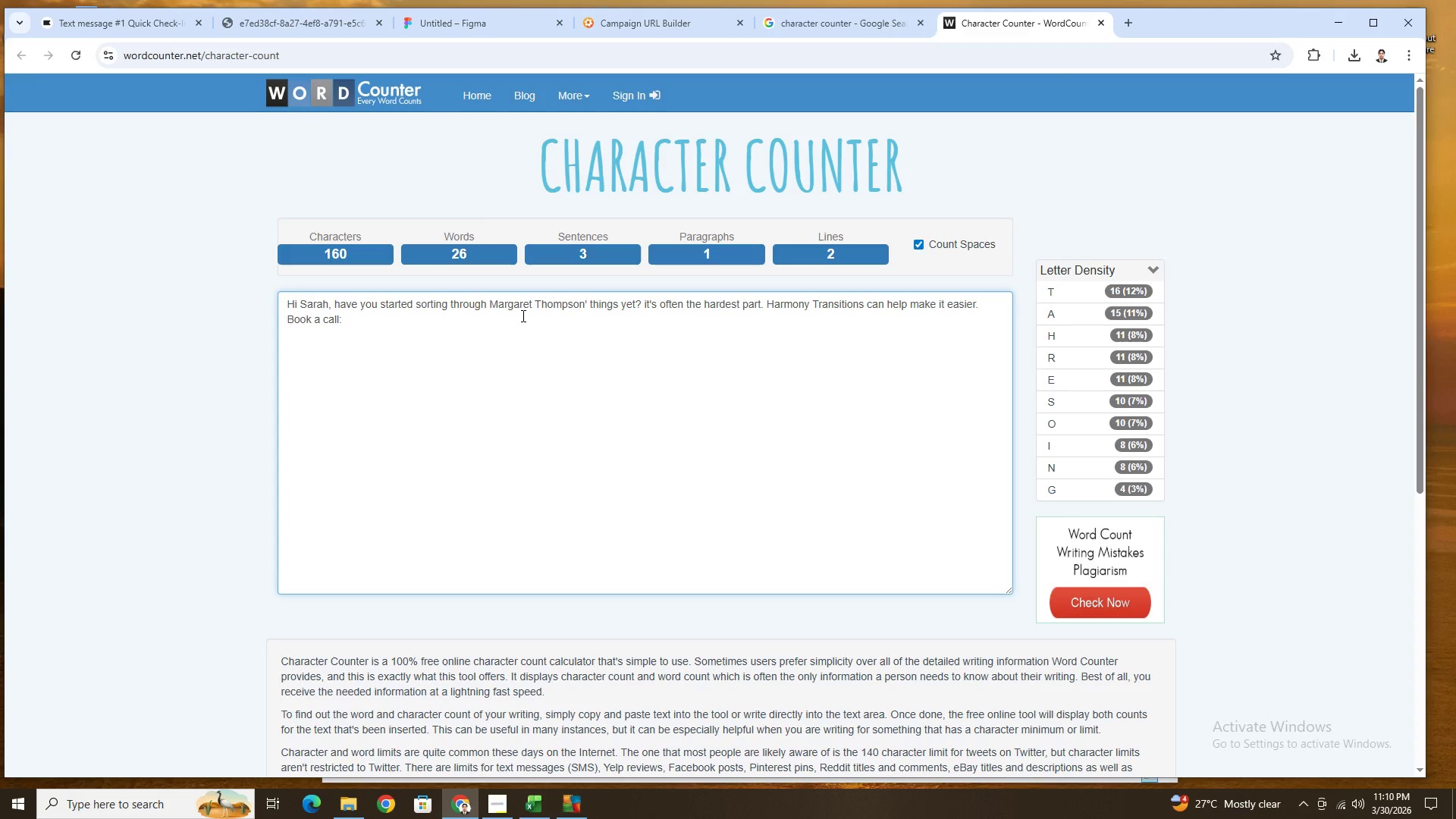 
hold_key(key=ControlLeft, duration=1.53)
 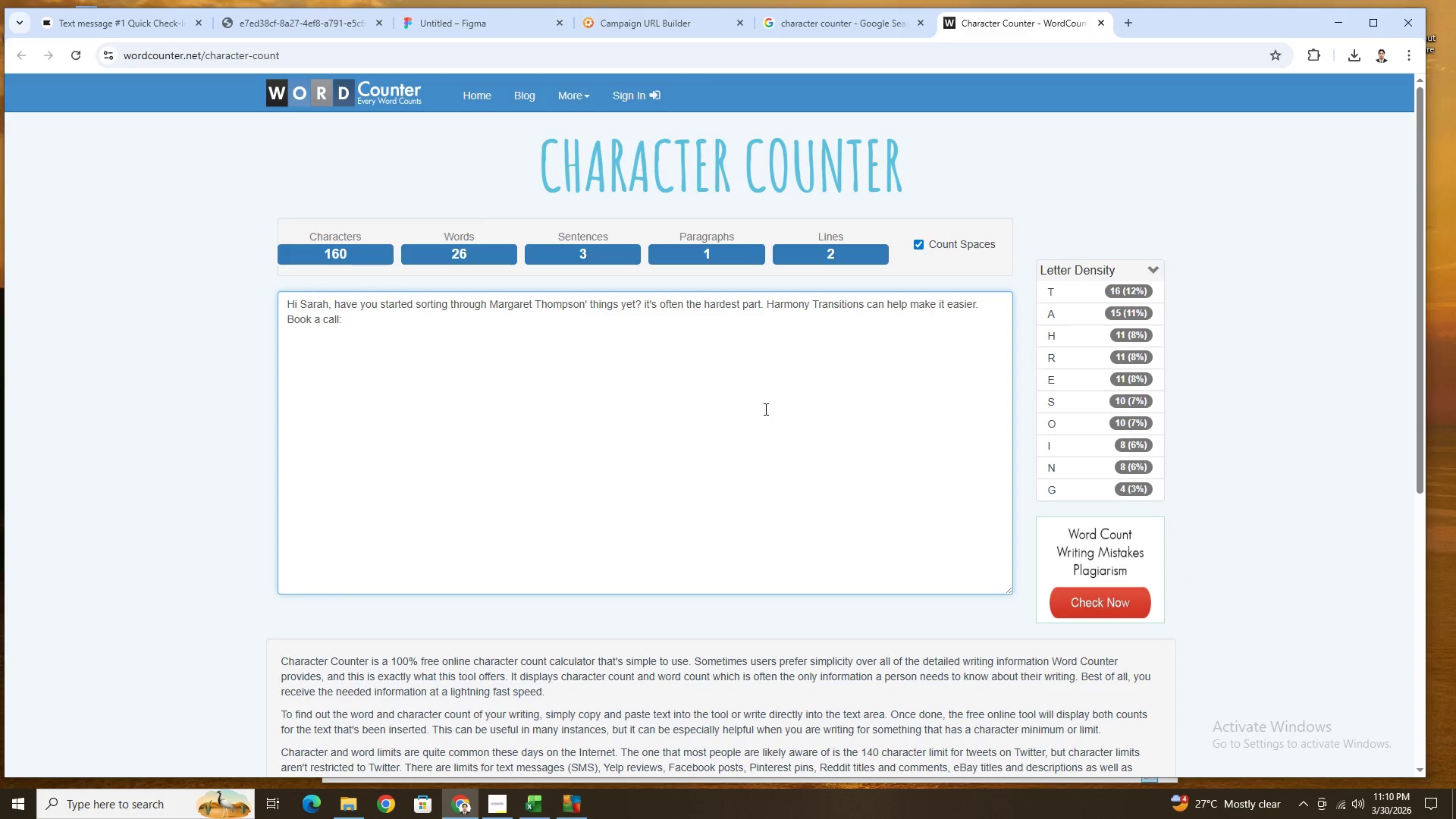 
key(Control+Z)
 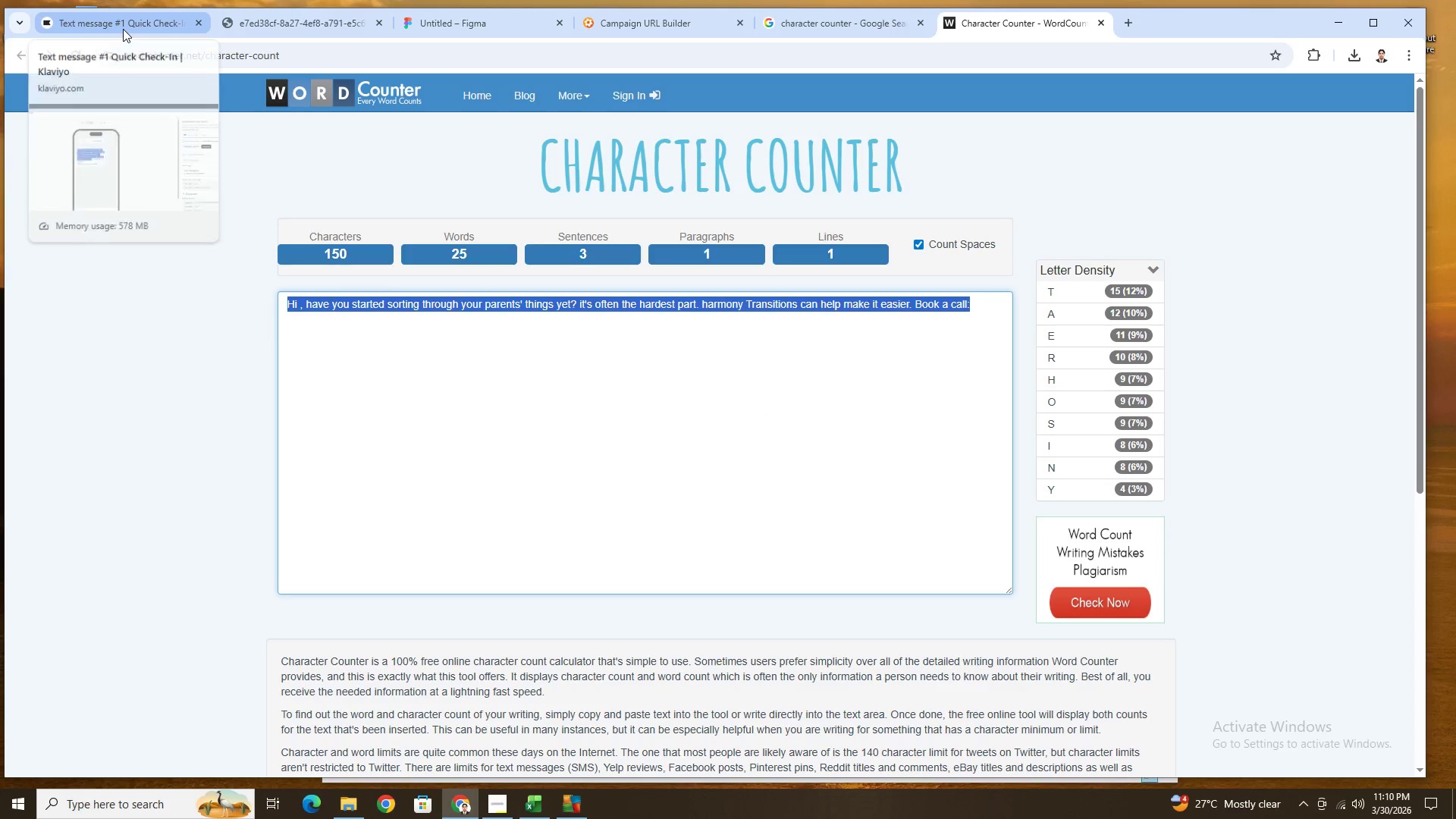 
left_click([123, 29])
 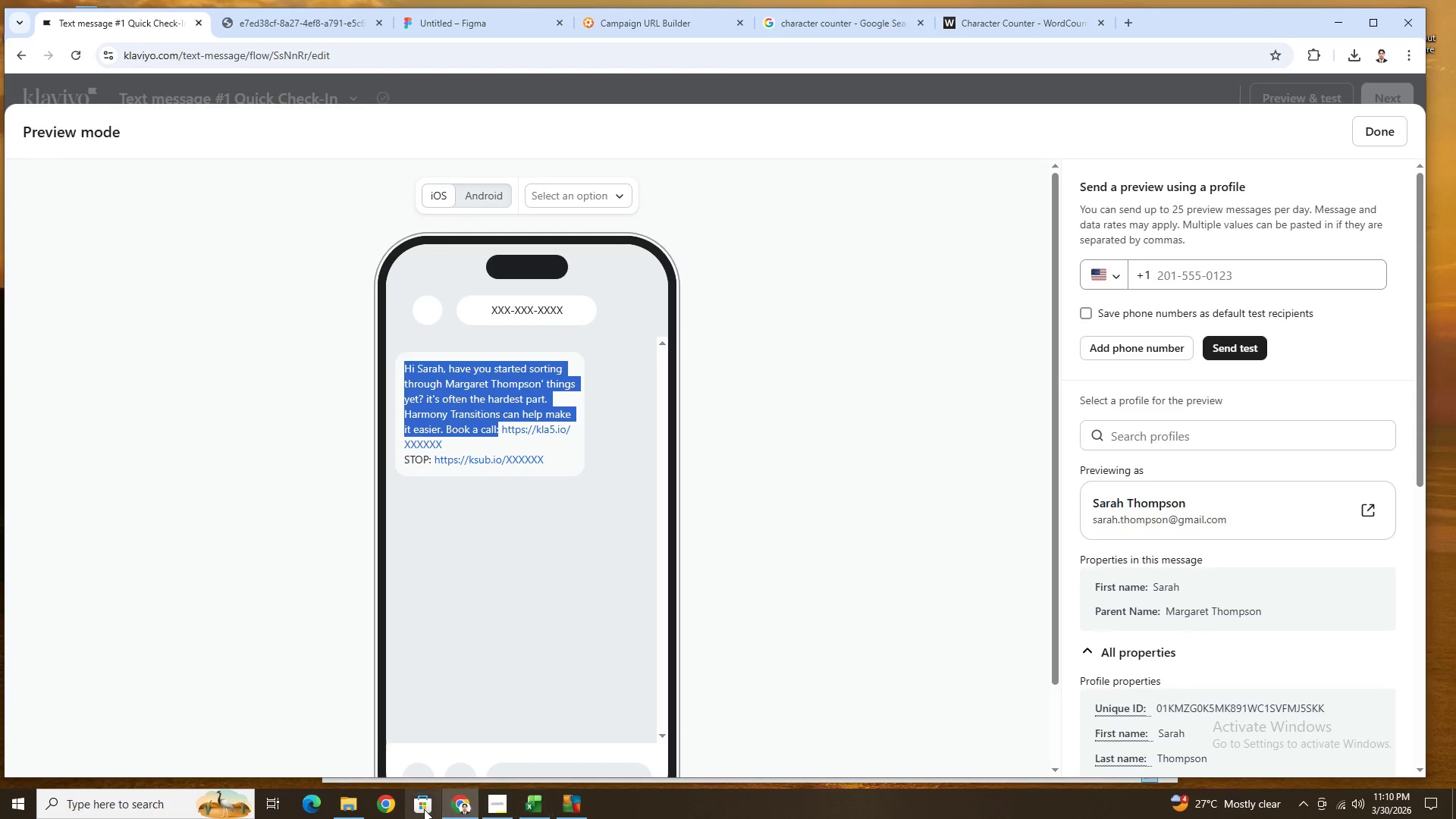 
left_click([500, 811])